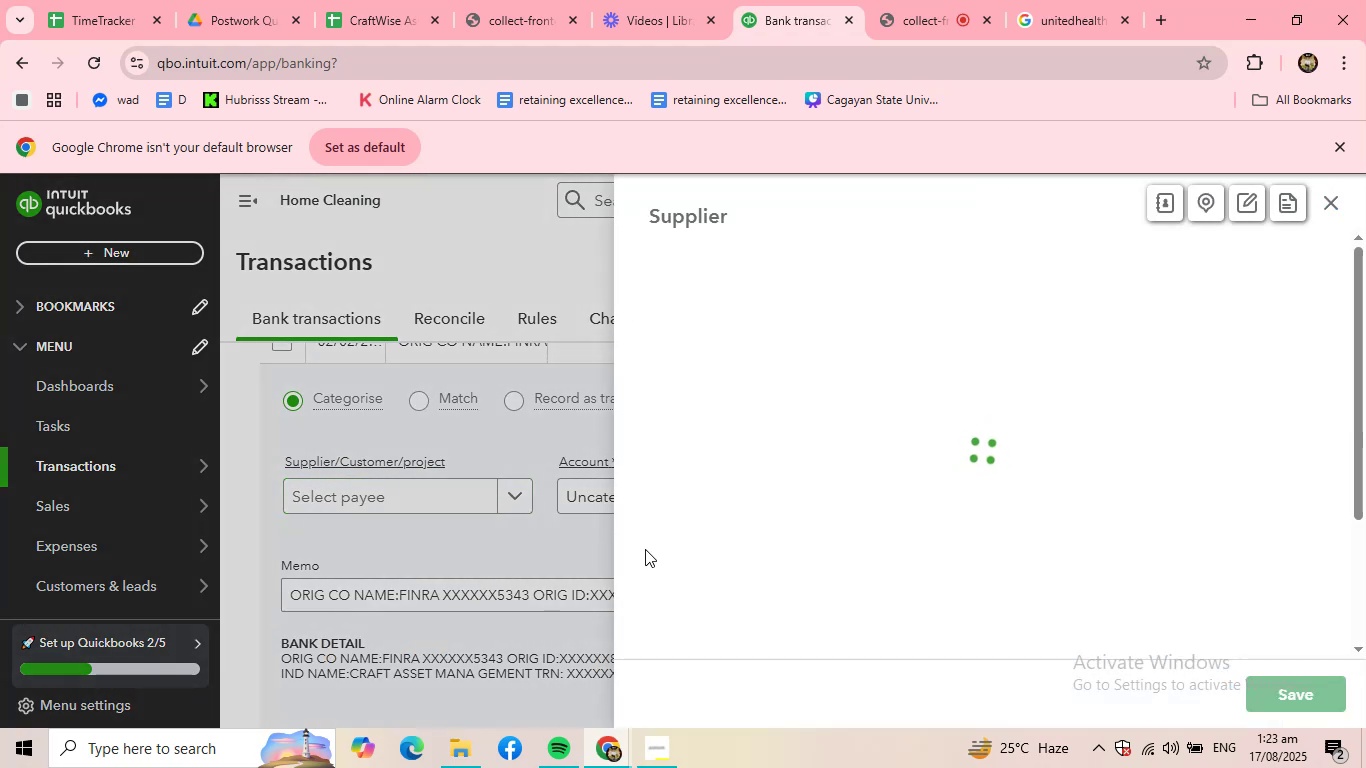 
key(Control+ControlLeft)
 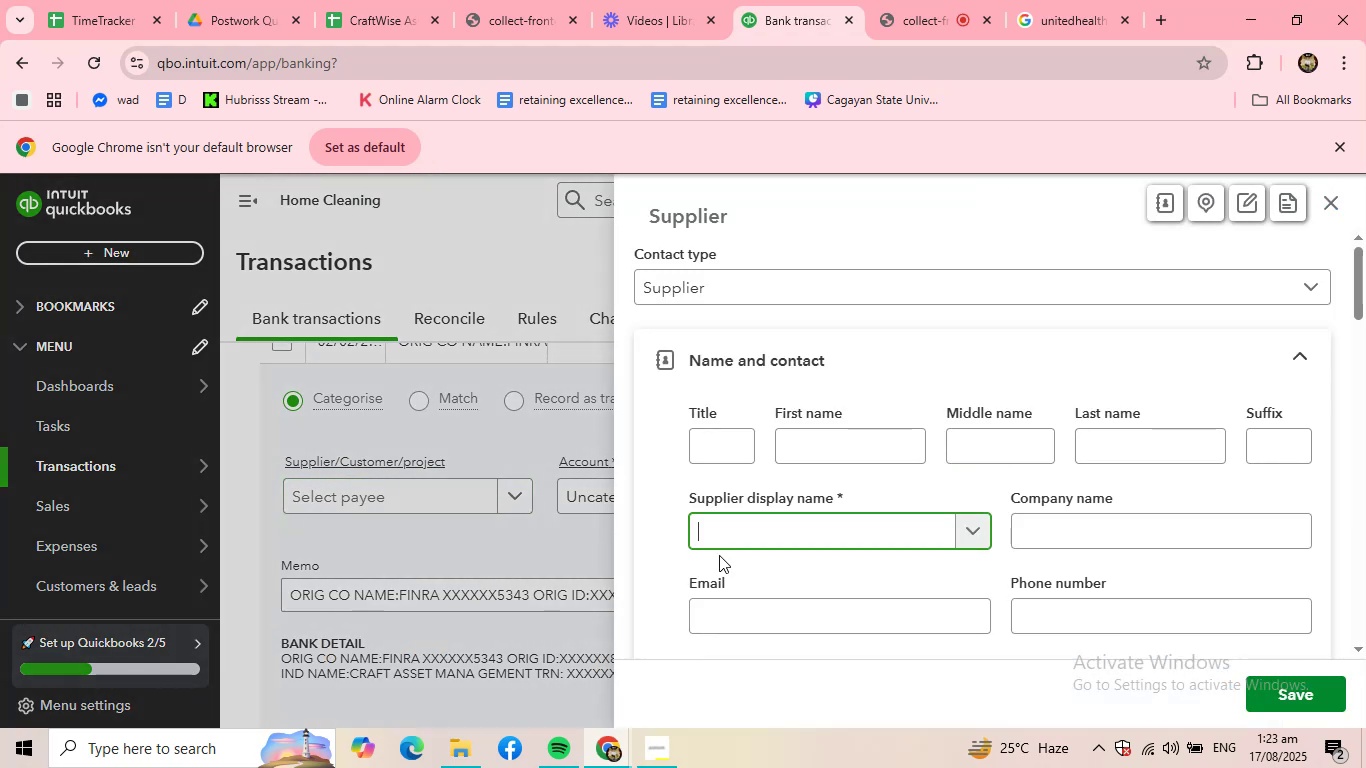 
key(Control+V)
 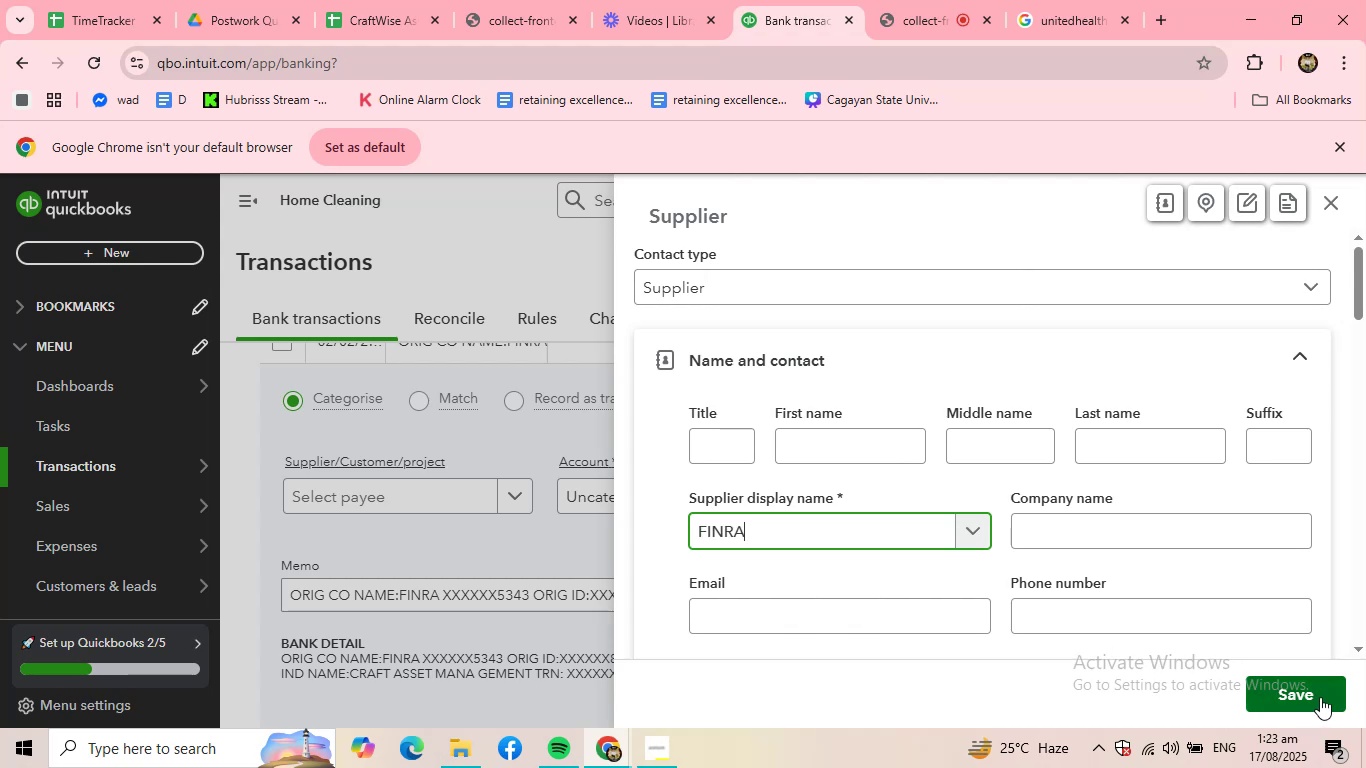 
left_click([1320, 697])
 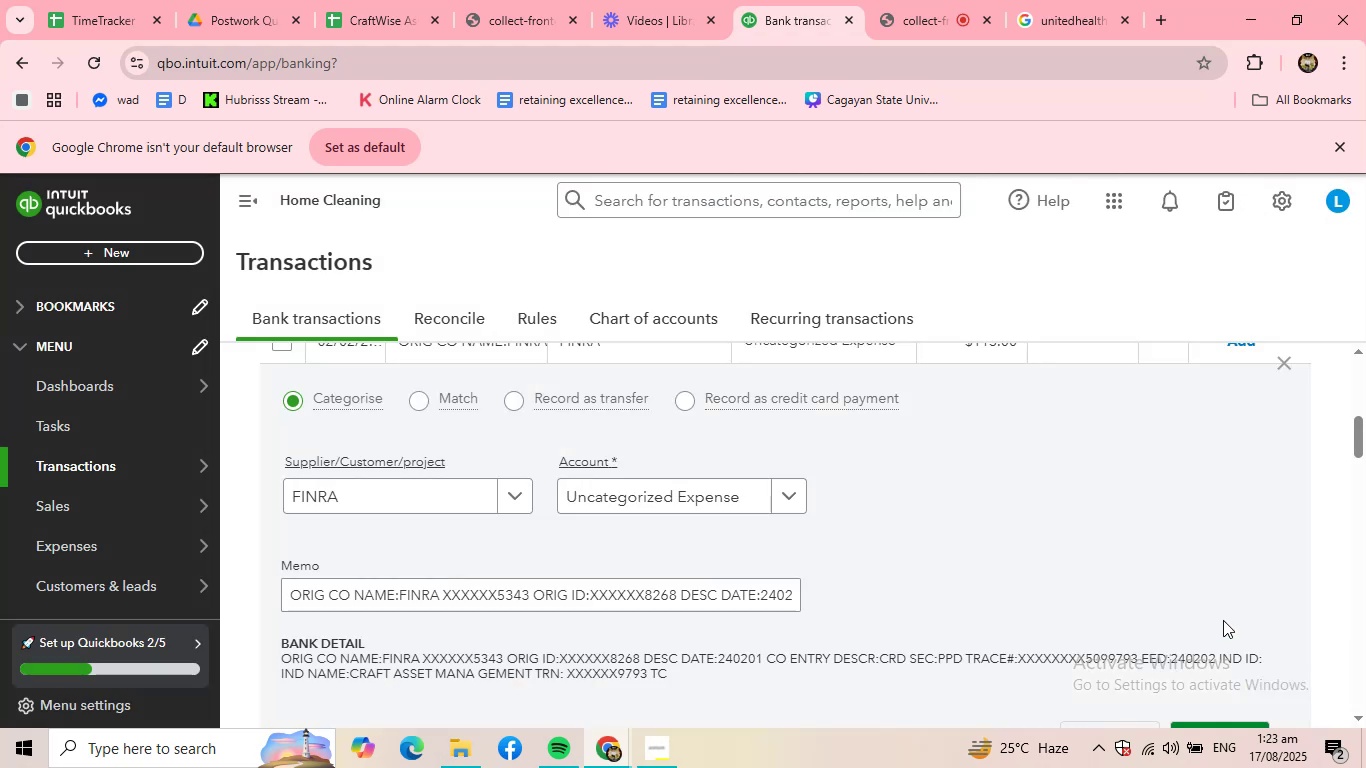 
scroll: coordinate [1248, 664], scroll_direction: down, amount: 1.0
 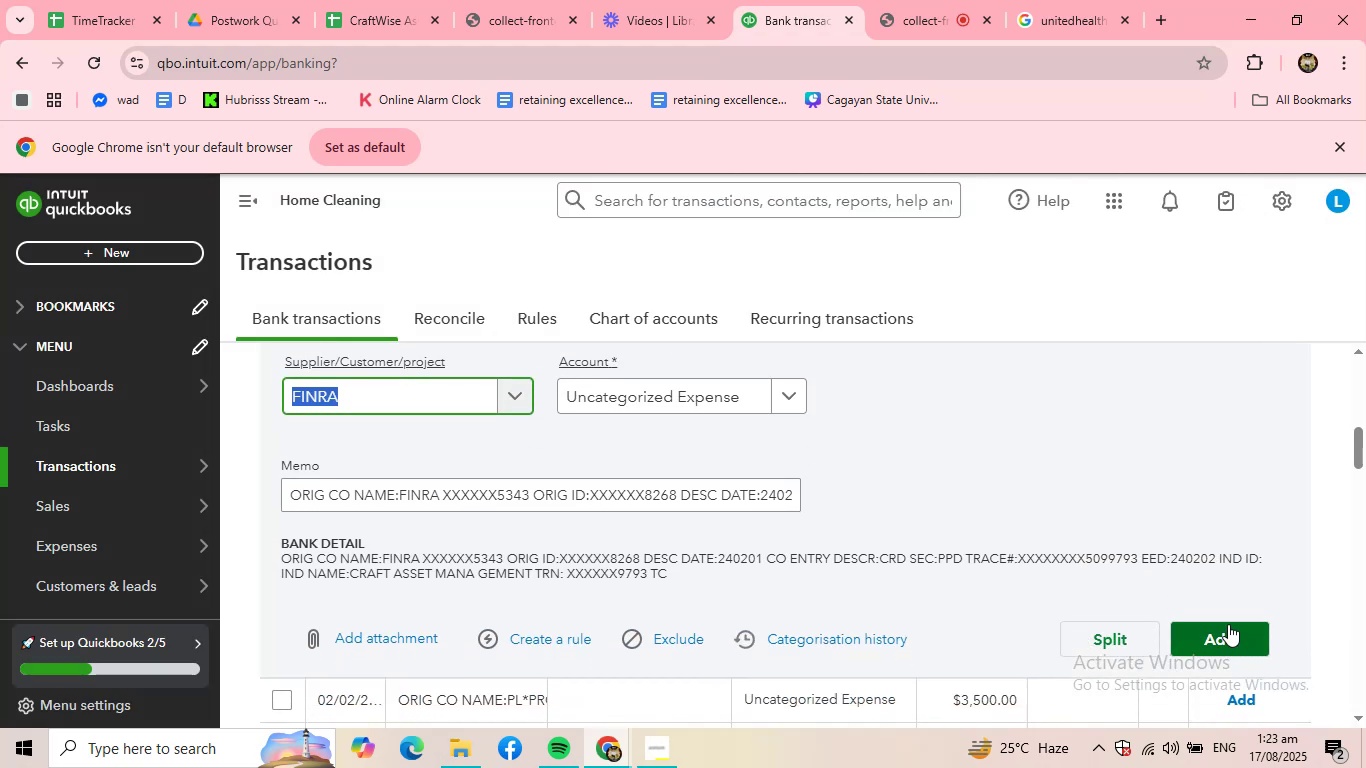 
left_click([1228, 624])
 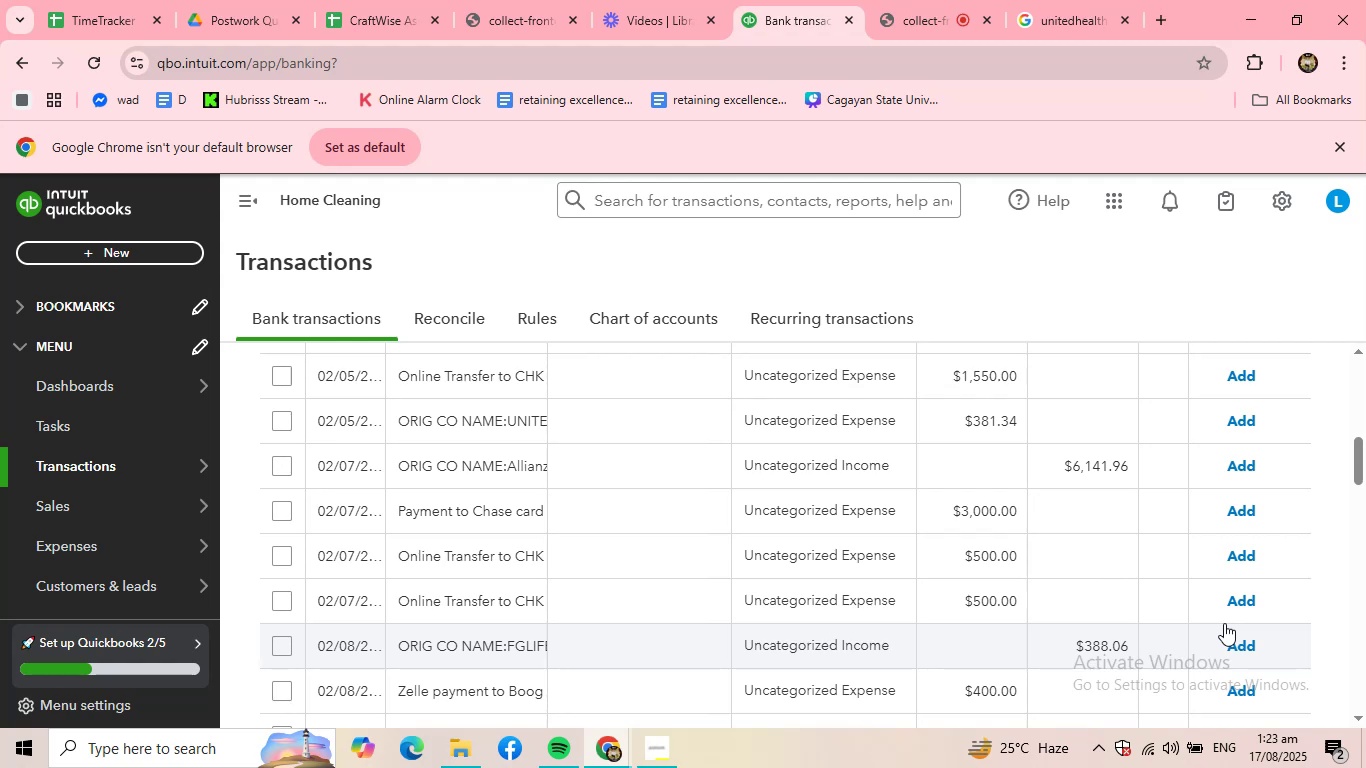 
wait(14.85)
 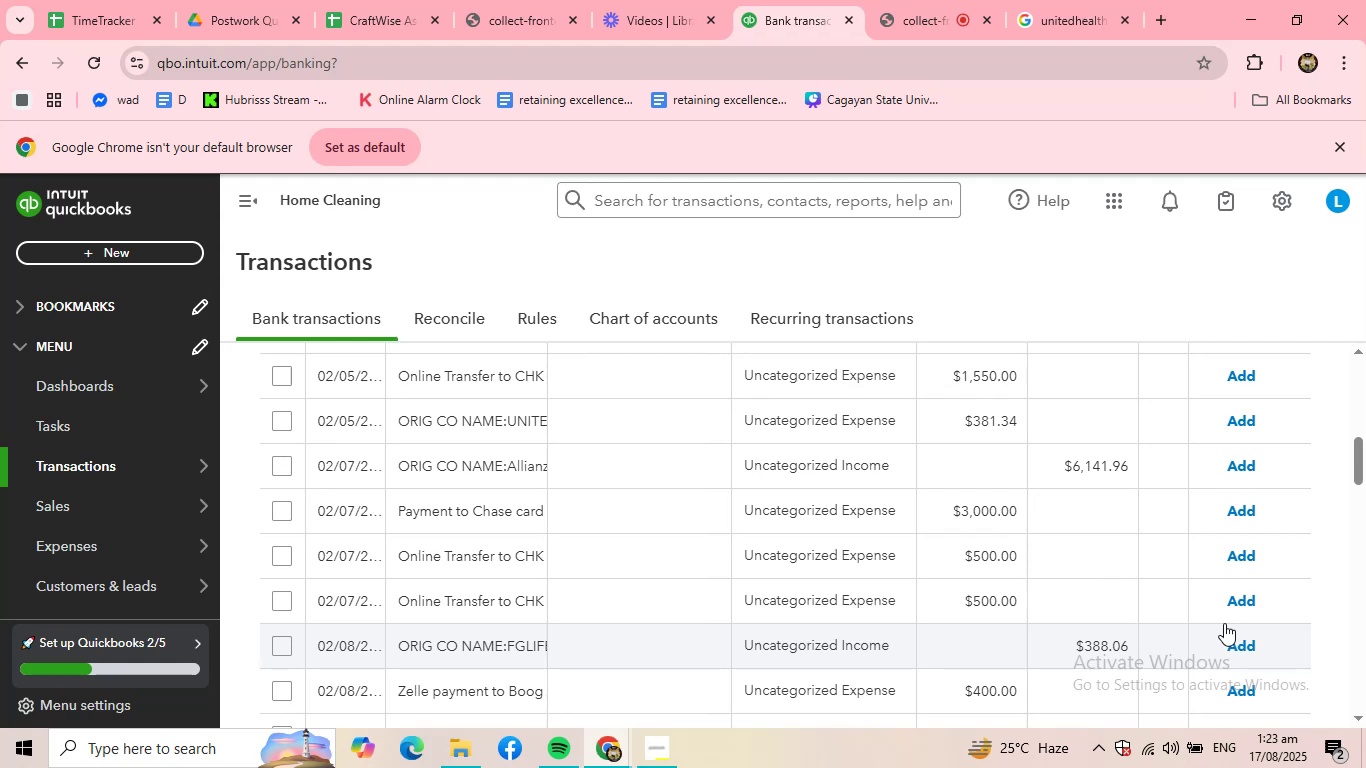 
scroll: coordinate [836, 516], scroll_direction: up, amount: 3.0
 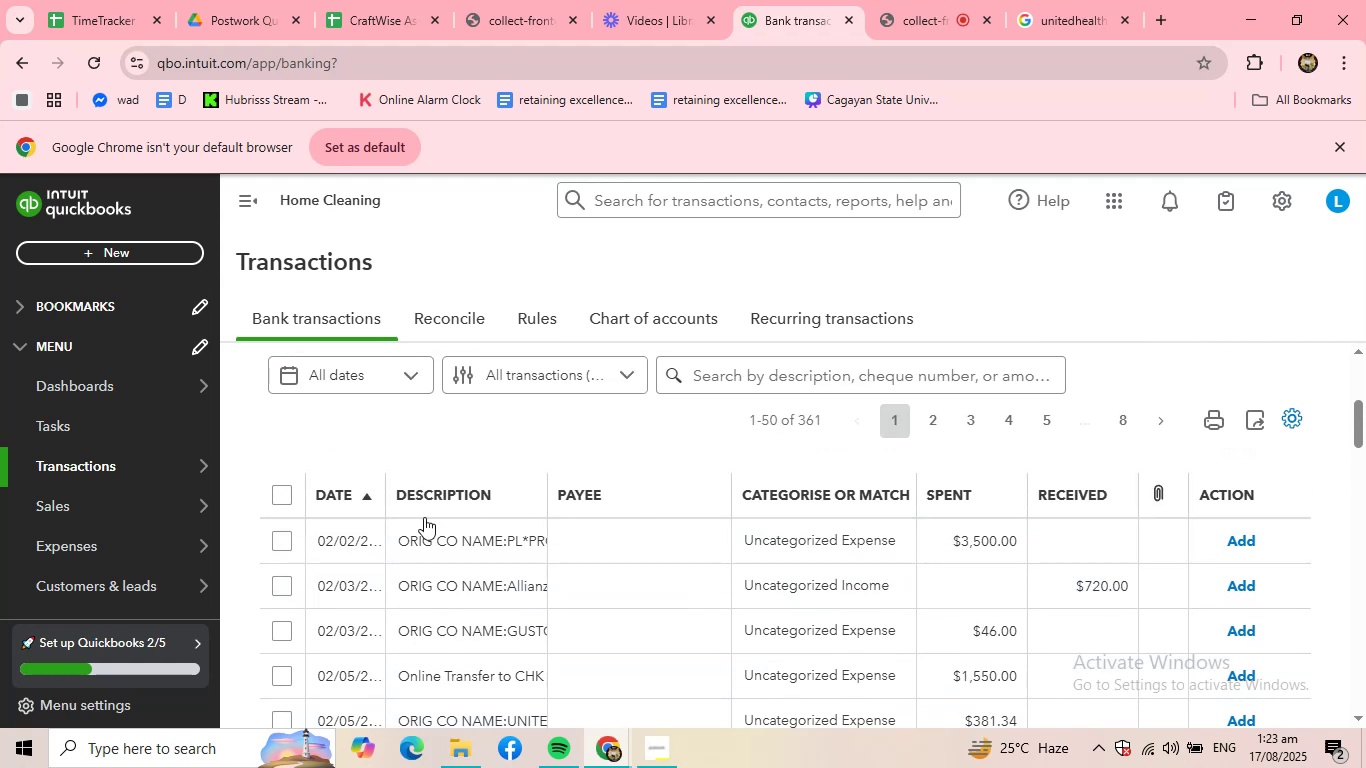 
left_click([419, 539])
 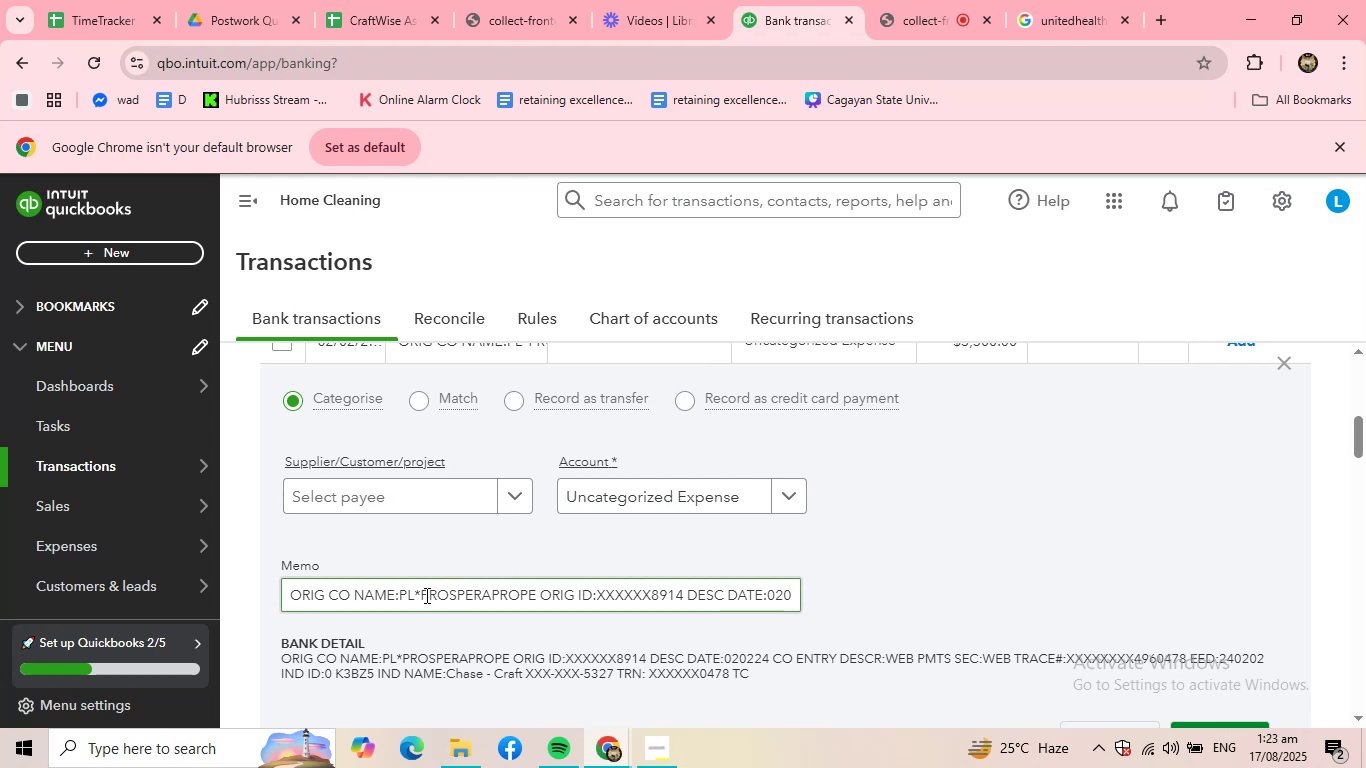 
left_click([416, 495])
 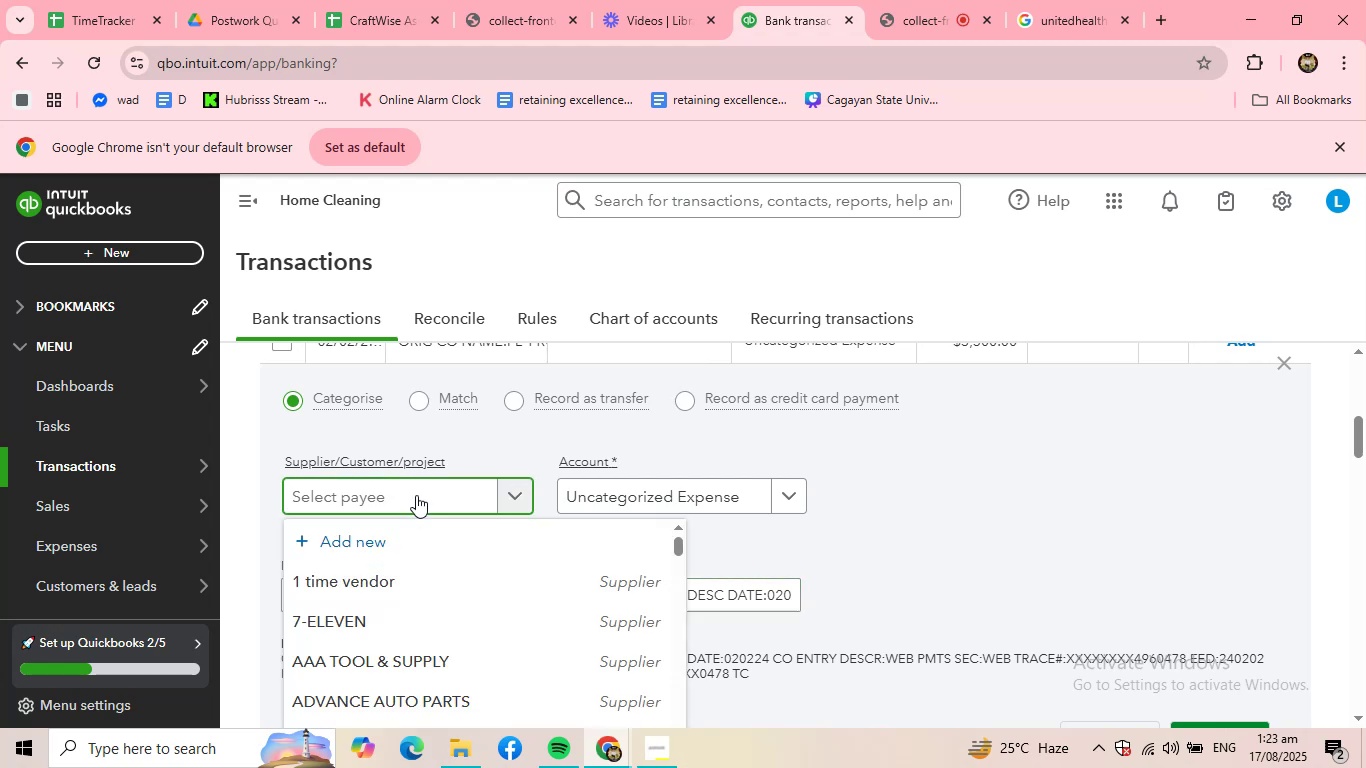 
type(PRO)
 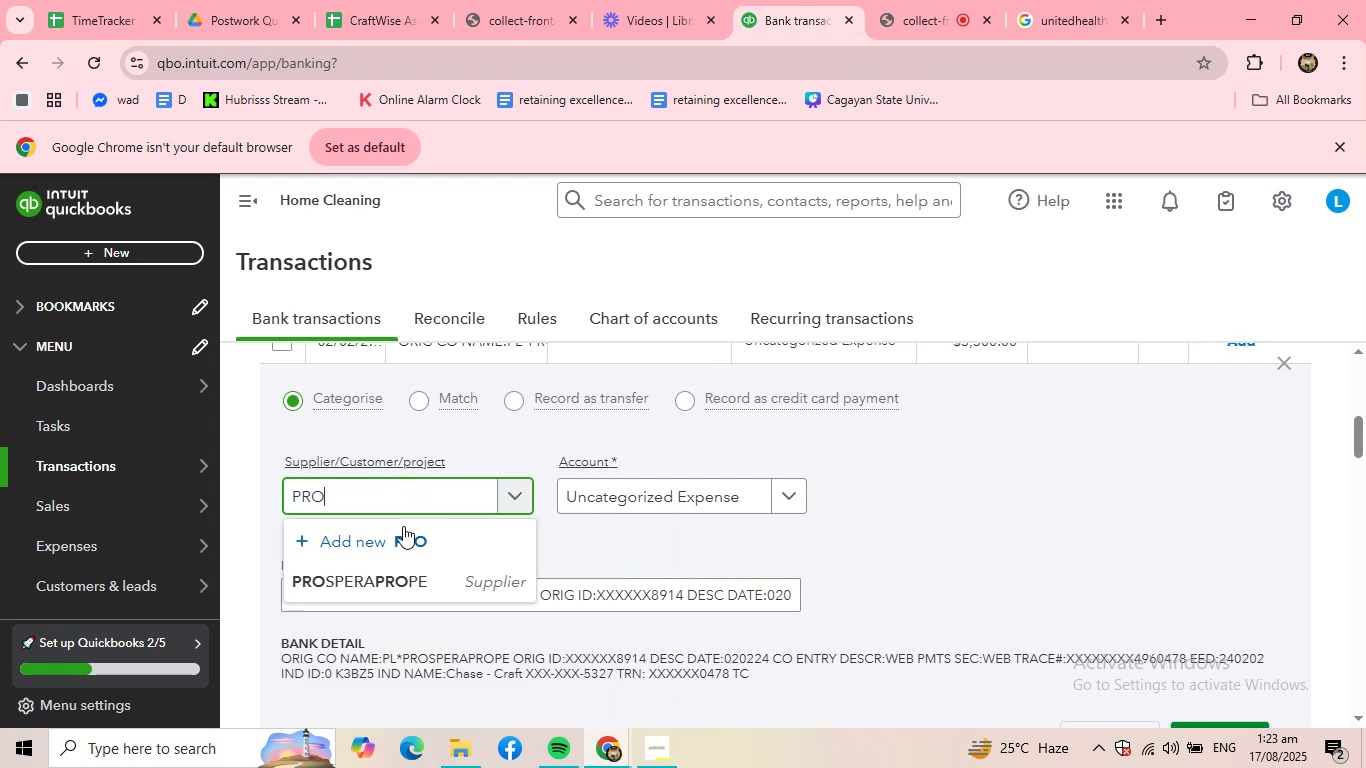 
left_click([383, 580])
 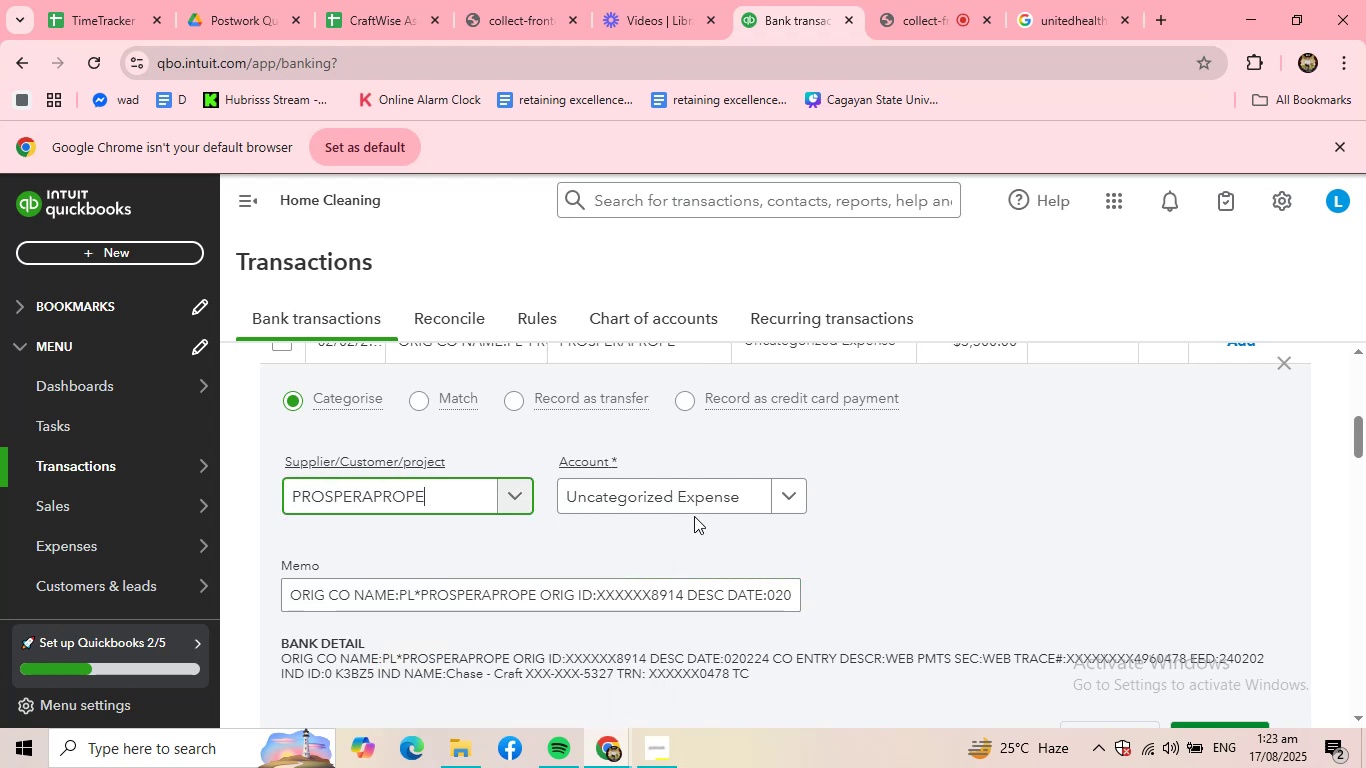 
left_click([694, 504])
 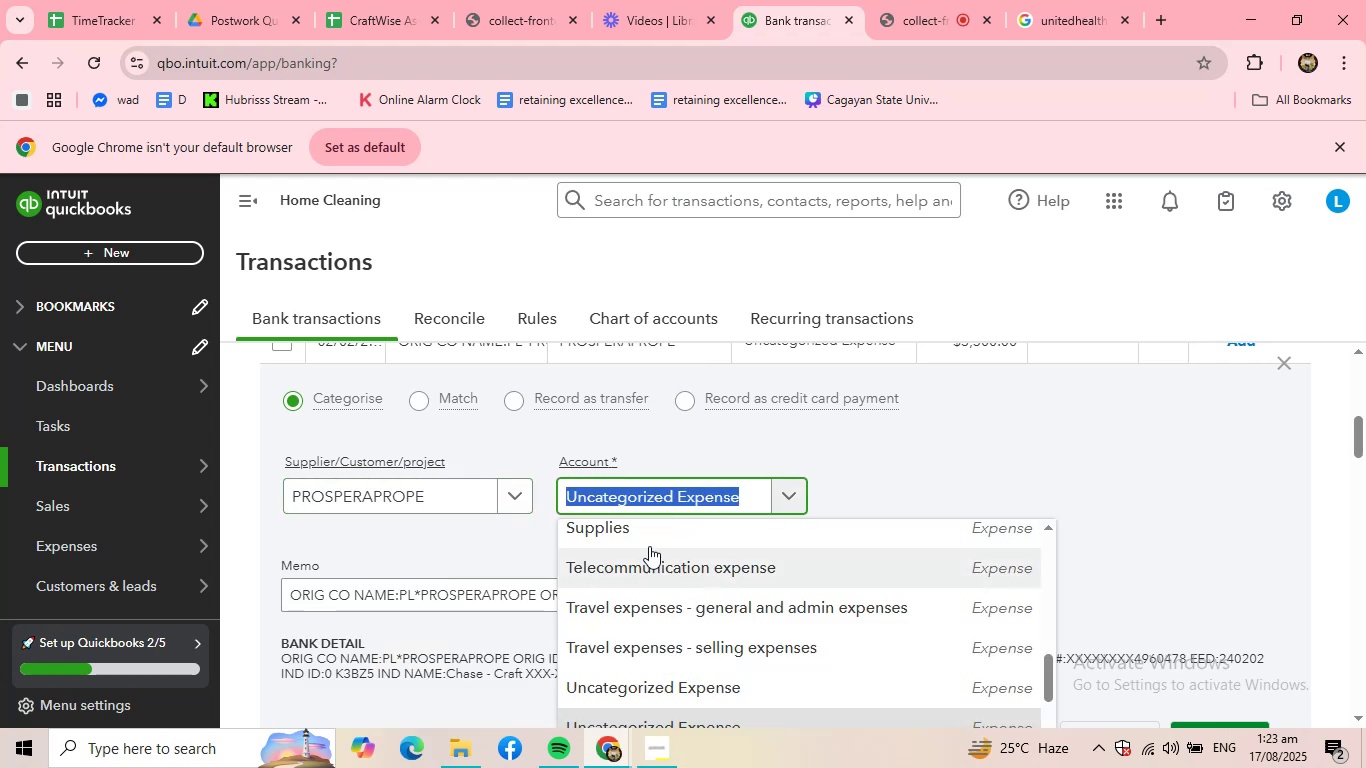 
left_click([652, 529])
 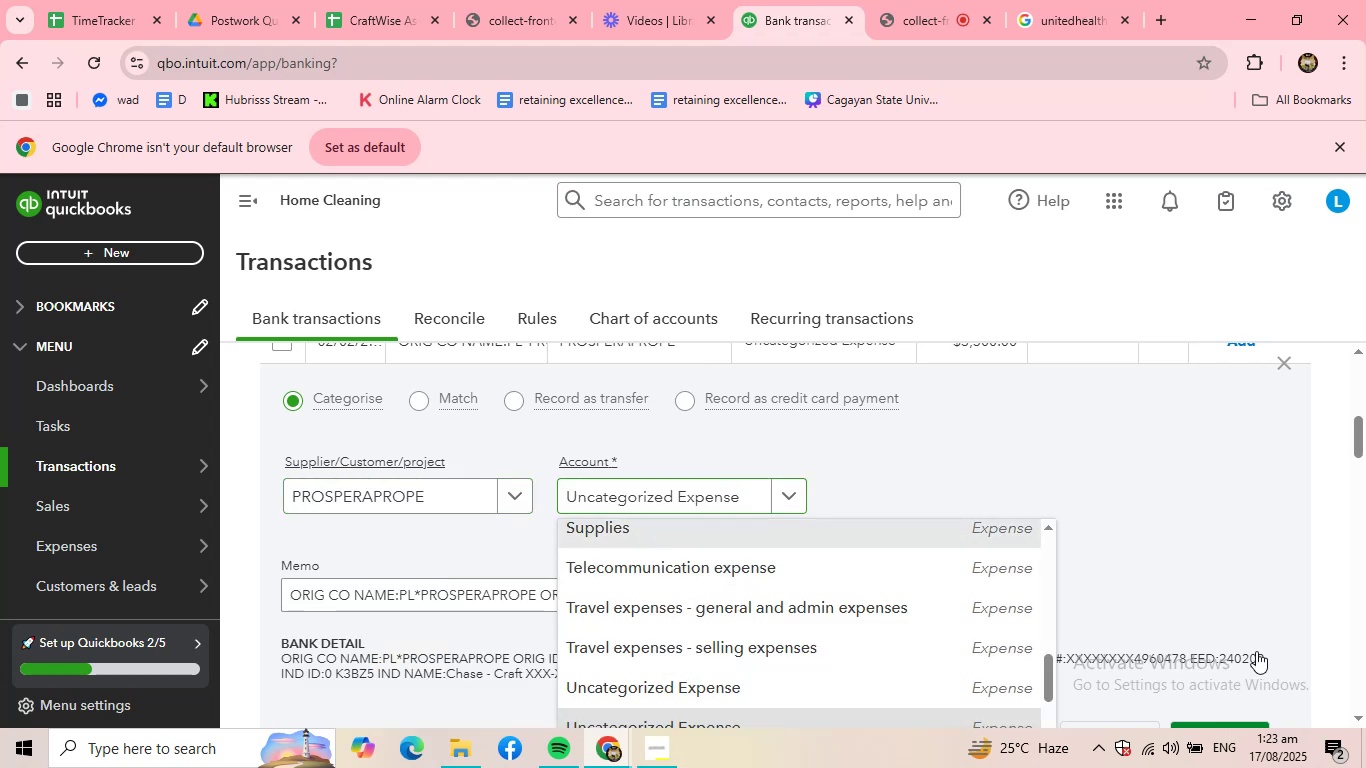 
scroll: coordinate [1257, 650], scroll_direction: down, amount: 1.0
 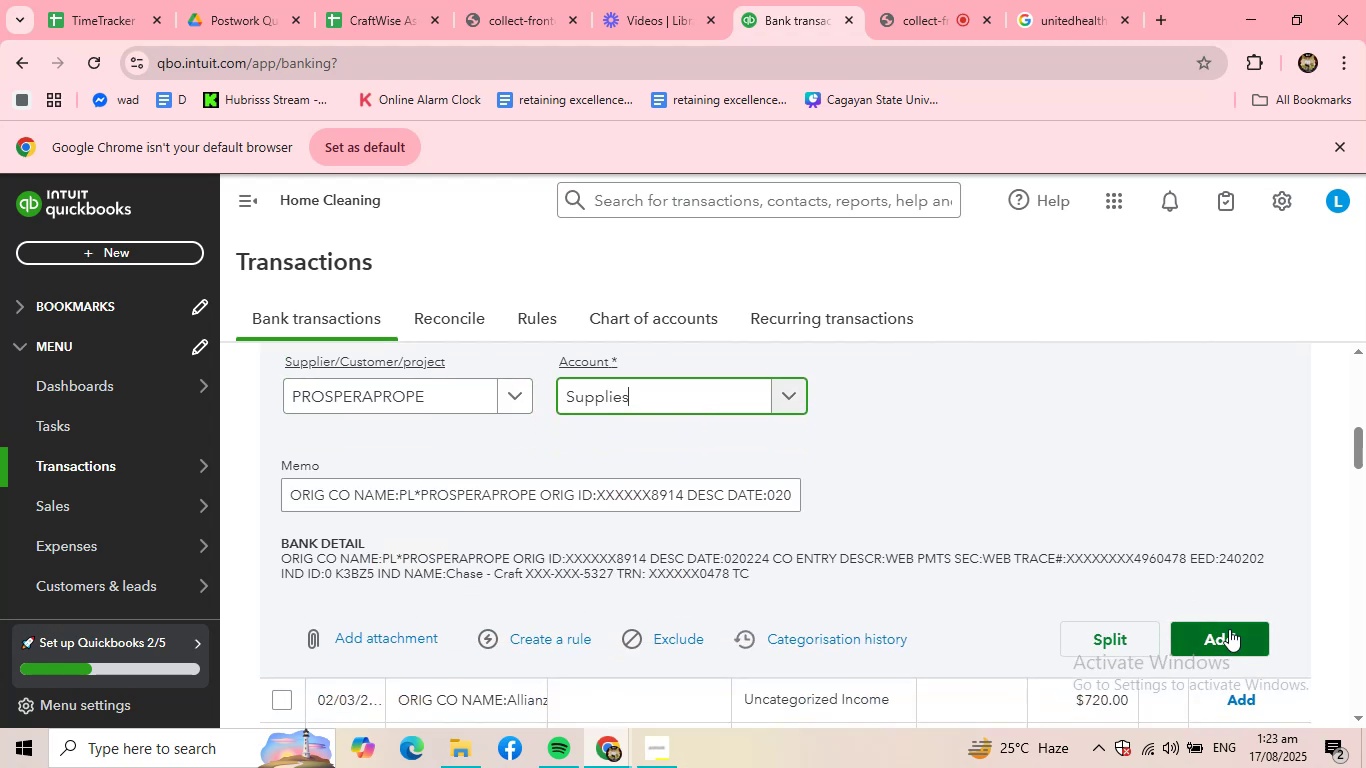 
left_click([1228, 629])
 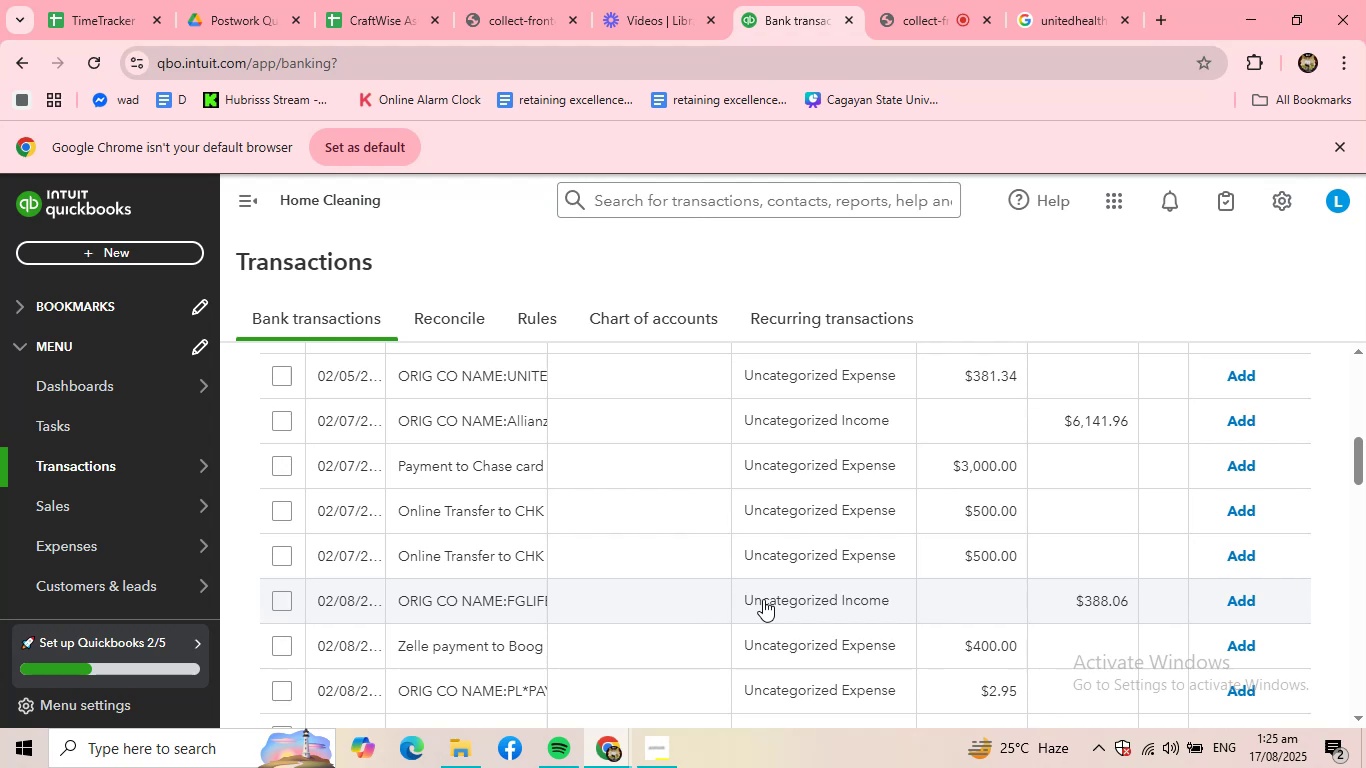 
wait(106.72)
 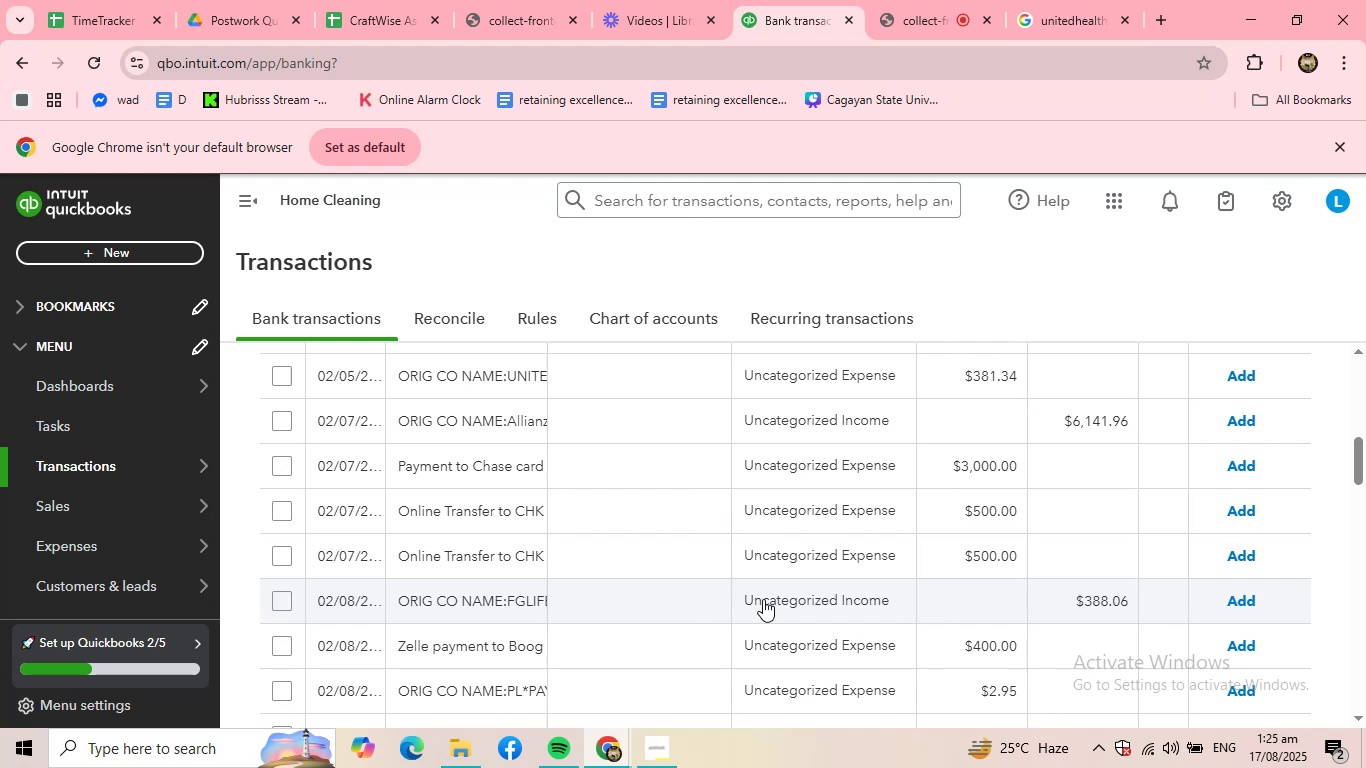 
scroll: coordinate [531, 503], scroll_direction: up, amount: 2.0
 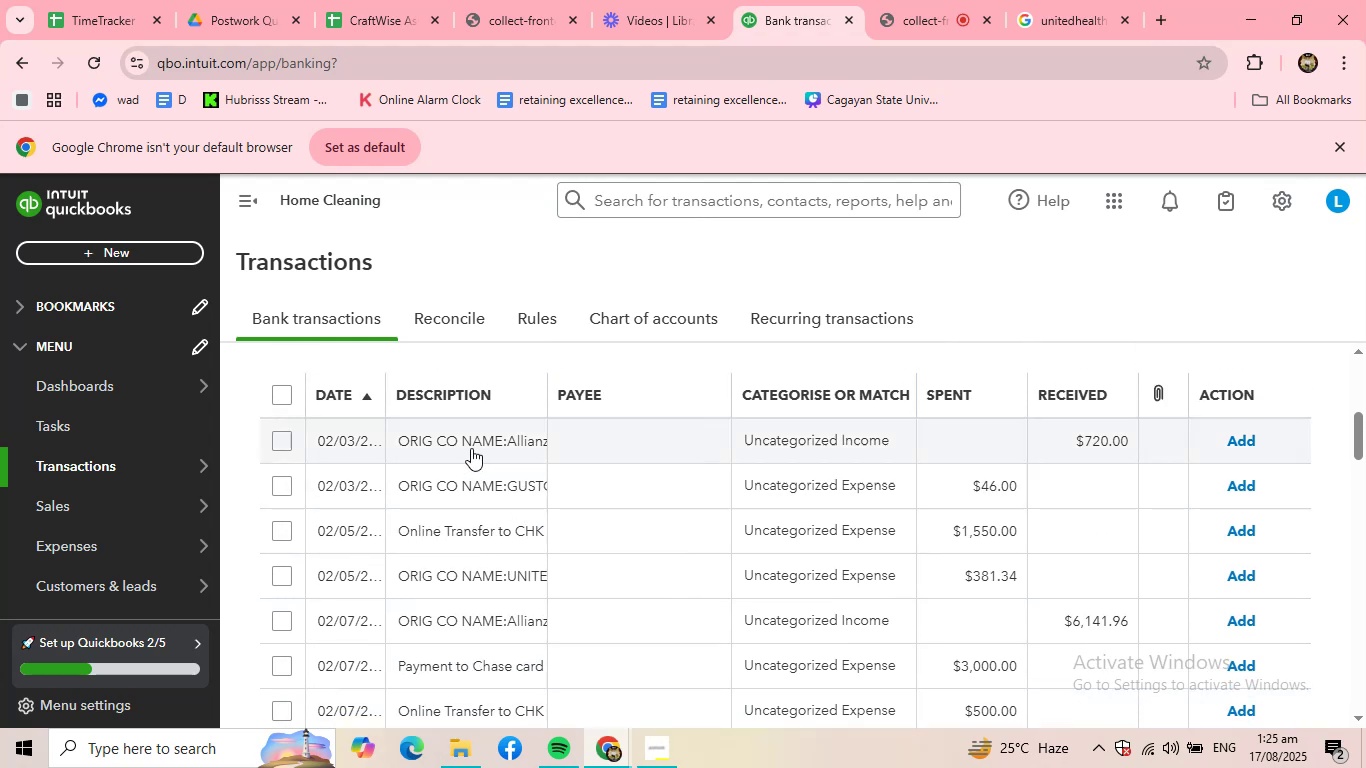 
left_click([469, 441])
 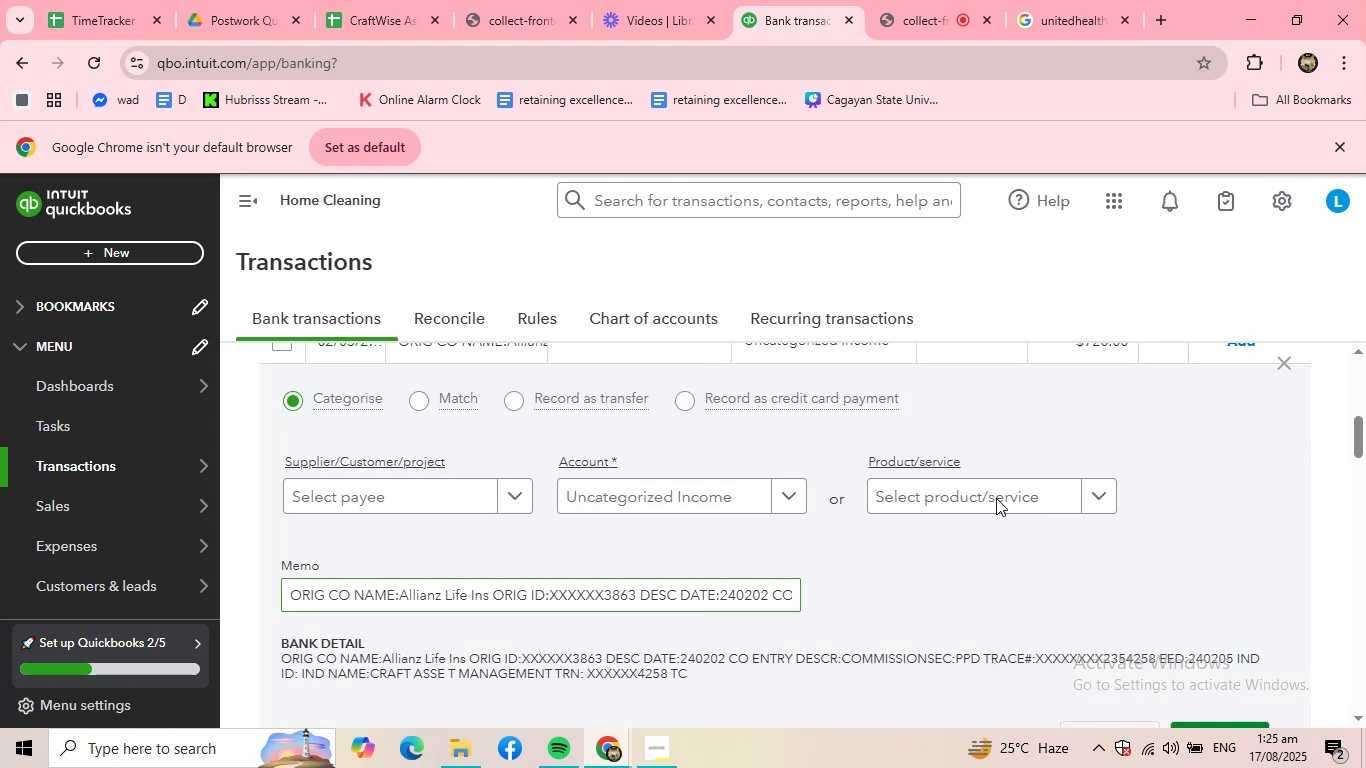 
left_click([1004, 494])
 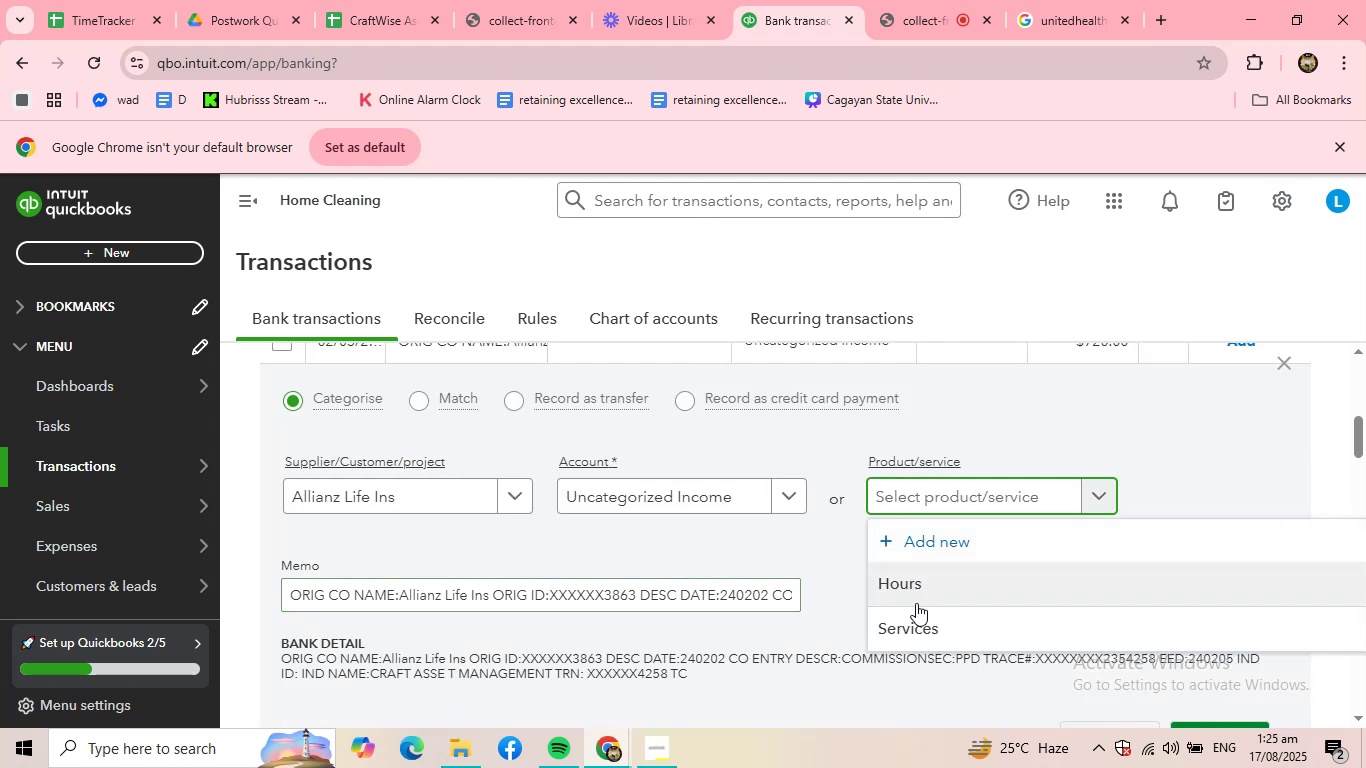 
left_click([920, 620])
 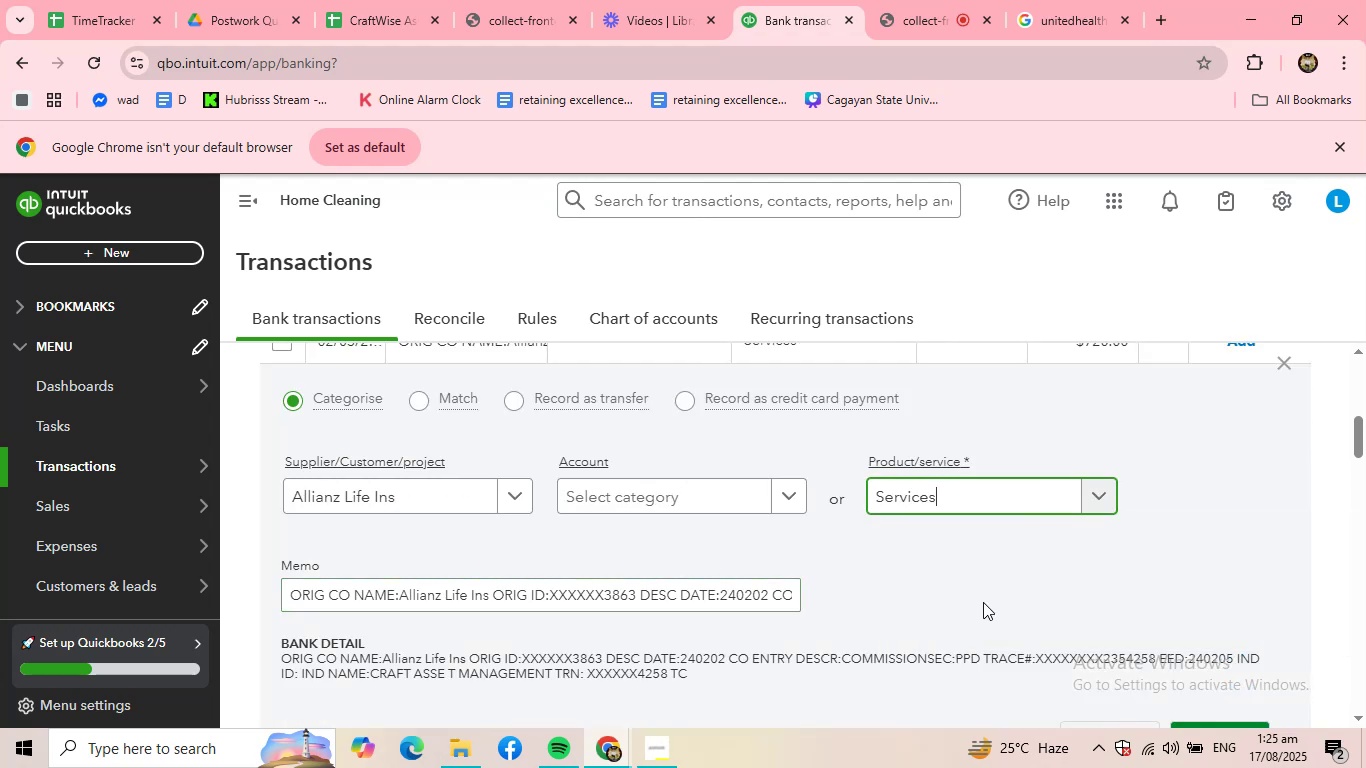 
scroll: coordinate [1011, 602], scroll_direction: down, amount: 1.0
 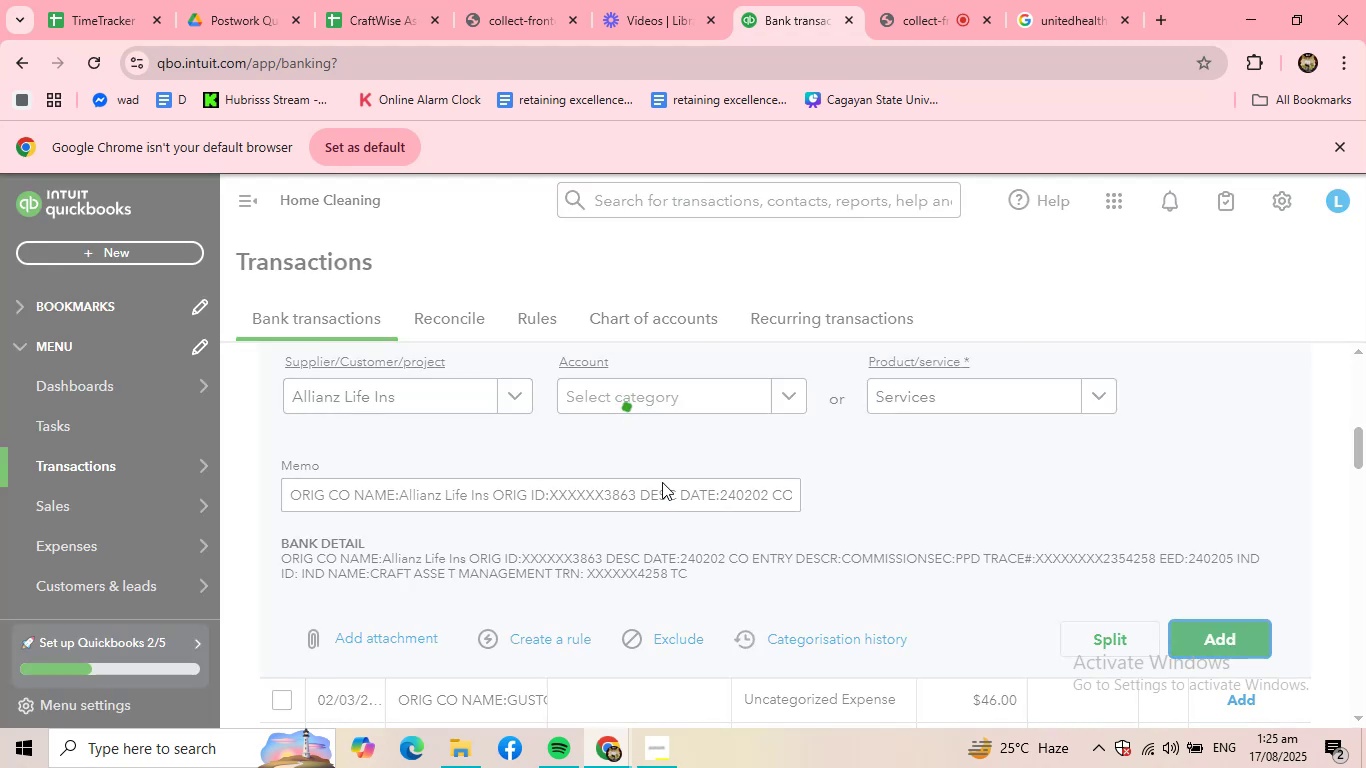 
scroll: coordinate [563, 434], scroll_direction: up, amount: 2.0
 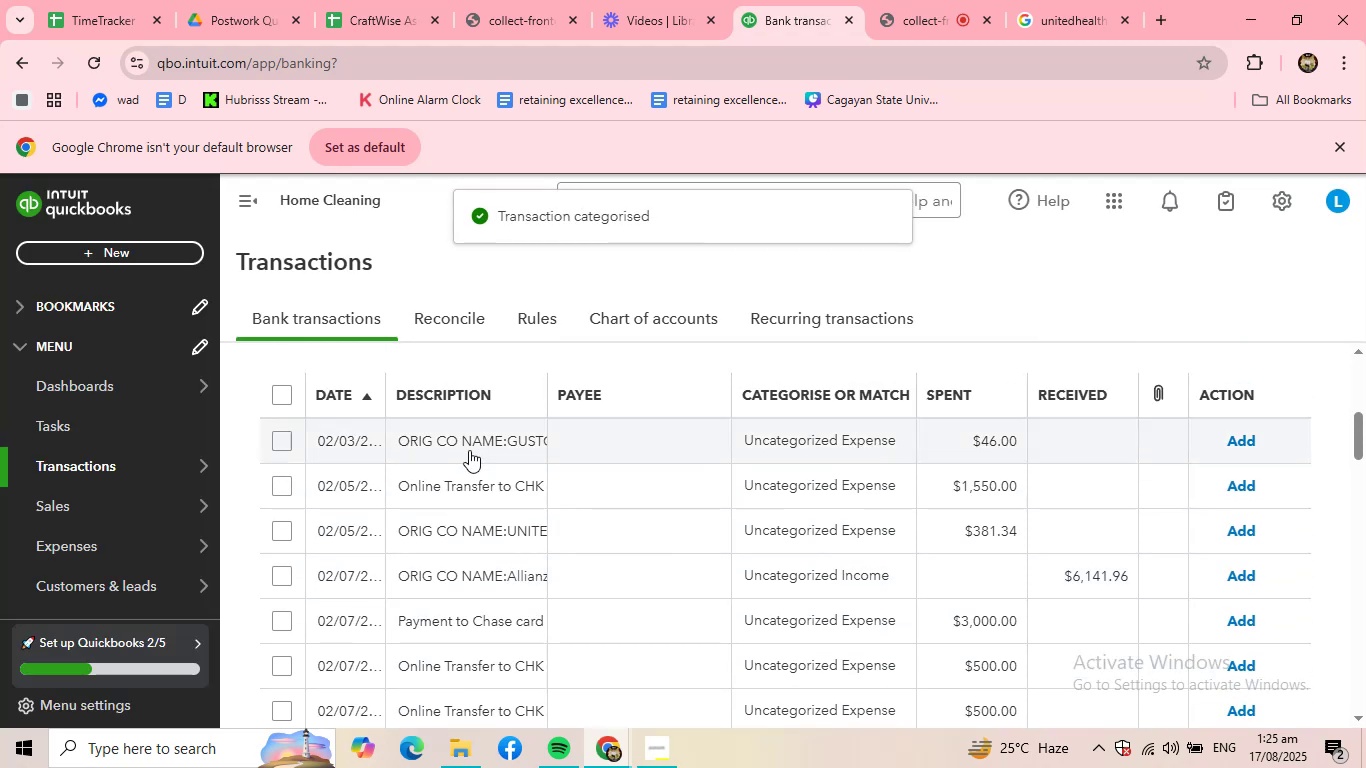 
left_click([469, 450])
 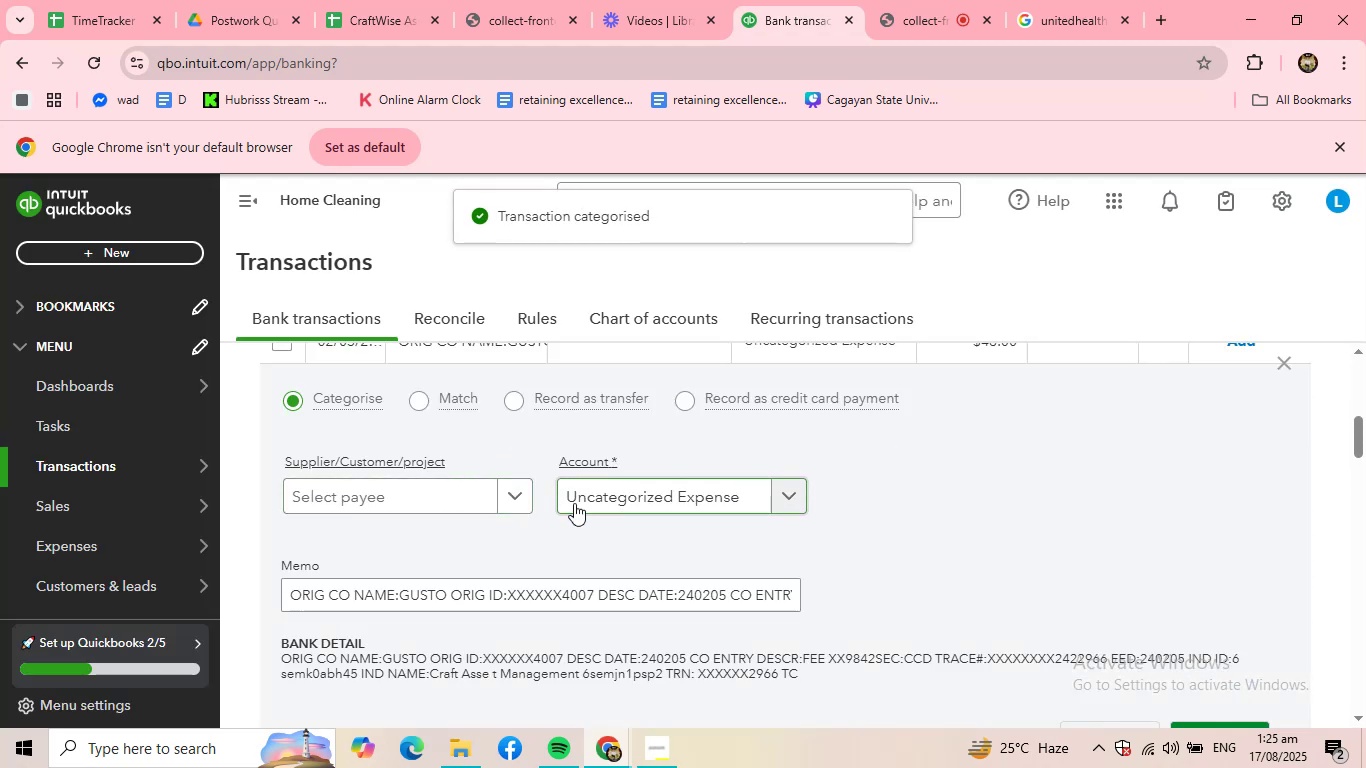 
left_click([472, 499])
 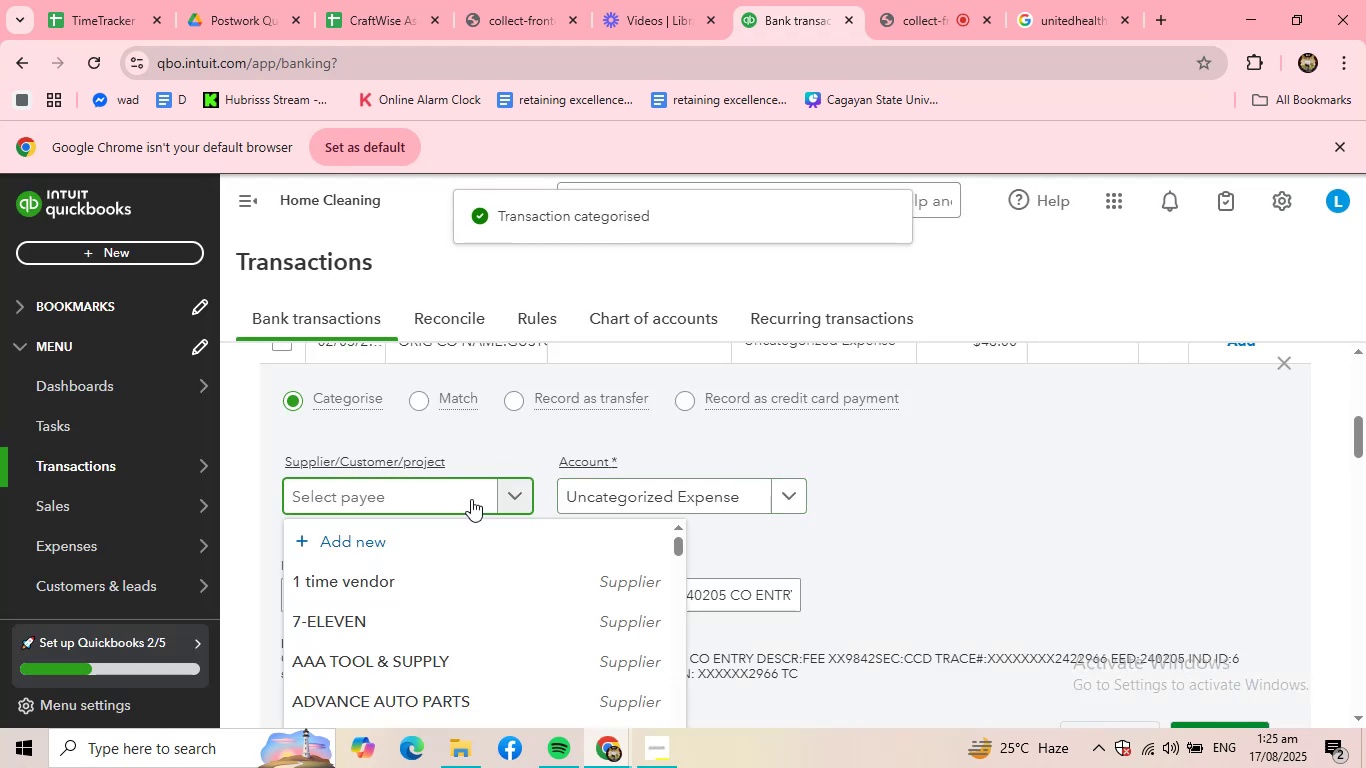 
scroll: coordinate [467, 518], scroll_direction: down, amount: 3.0
 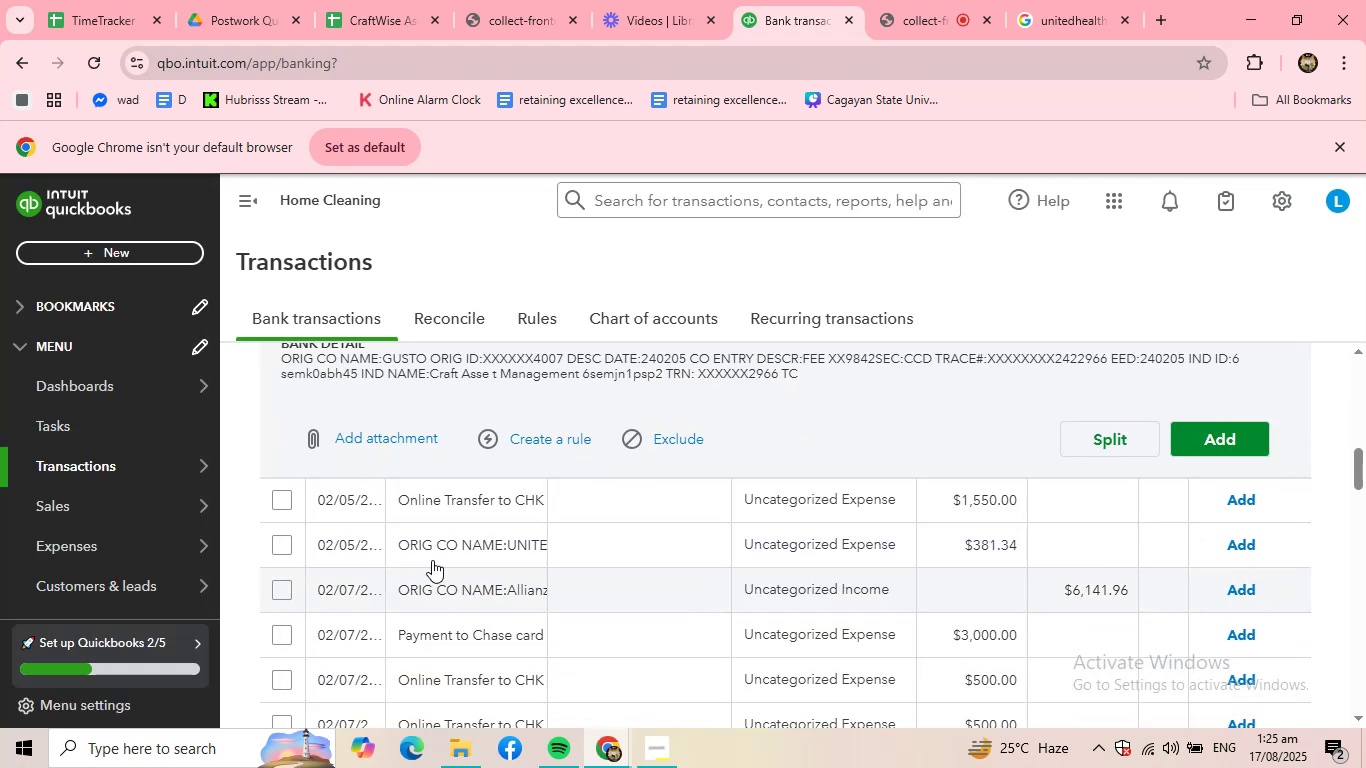 
scroll: coordinate [416, 516], scroll_direction: up, amount: 2.0
 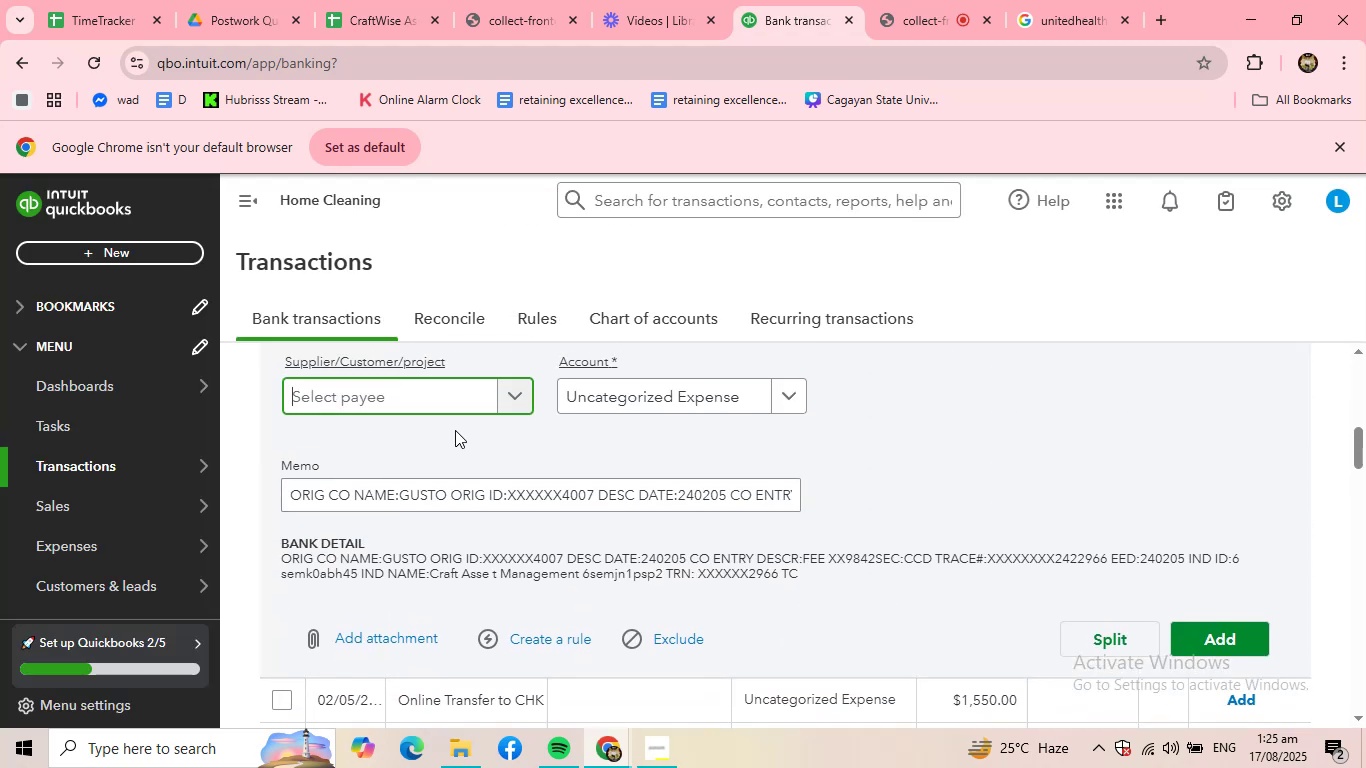 
left_click([462, 420])
 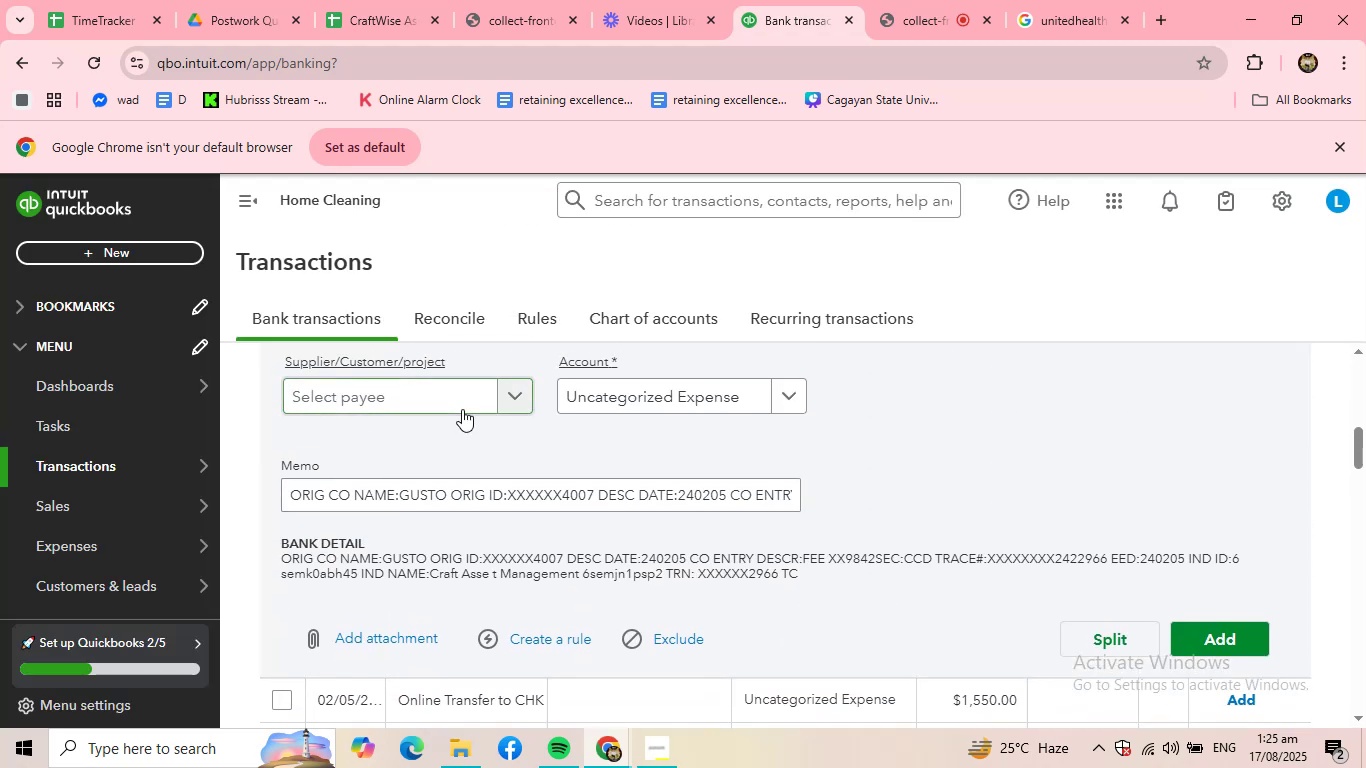 
double_click([462, 409])
 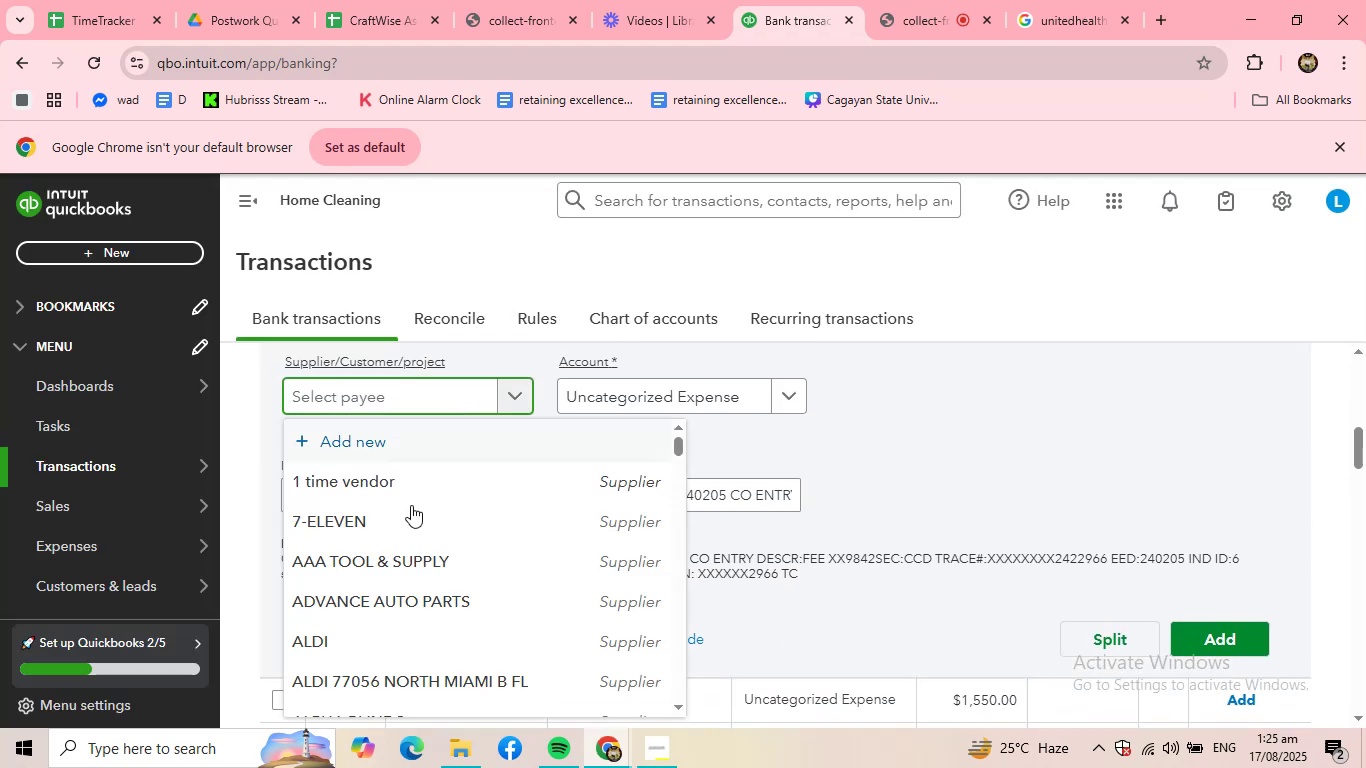 
scroll: coordinate [371, 601], scroll_direction: down, amount: 14.0
 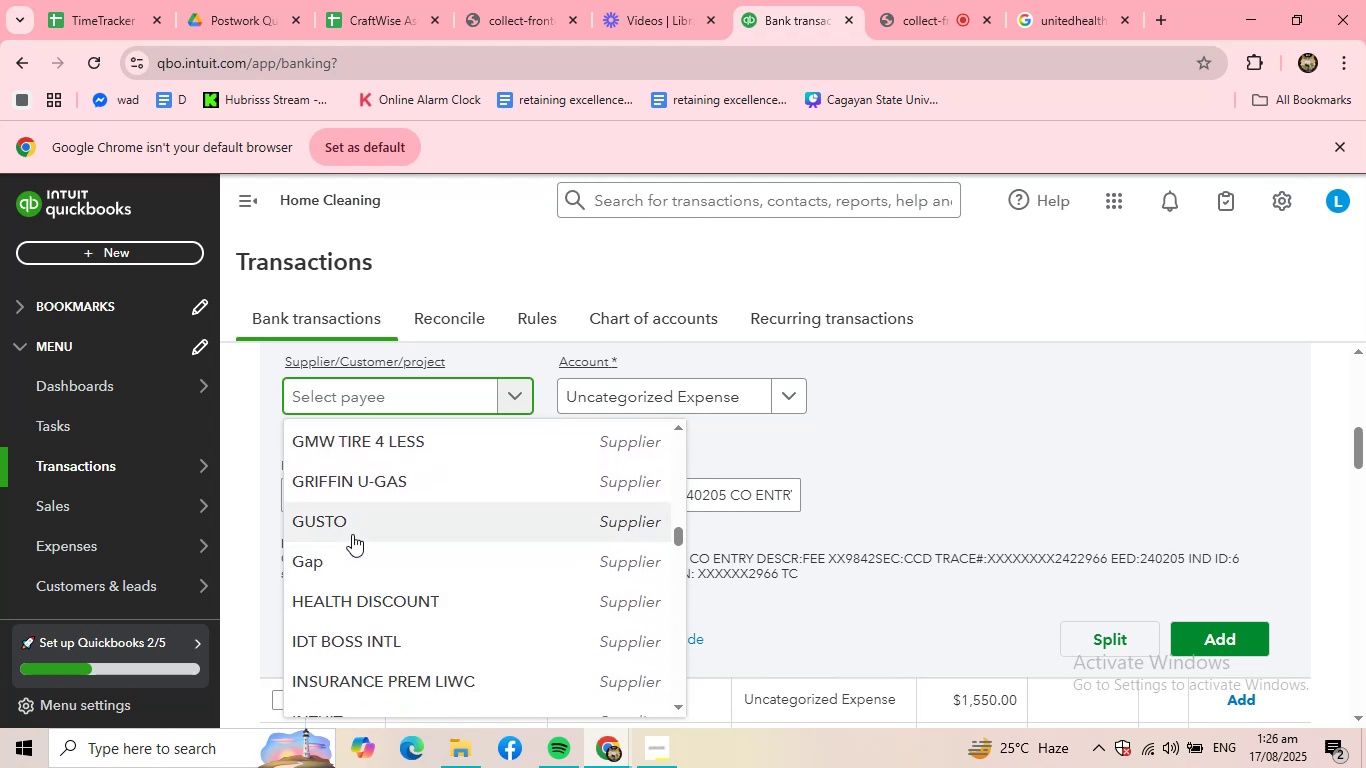 
left_click([352, 532])
 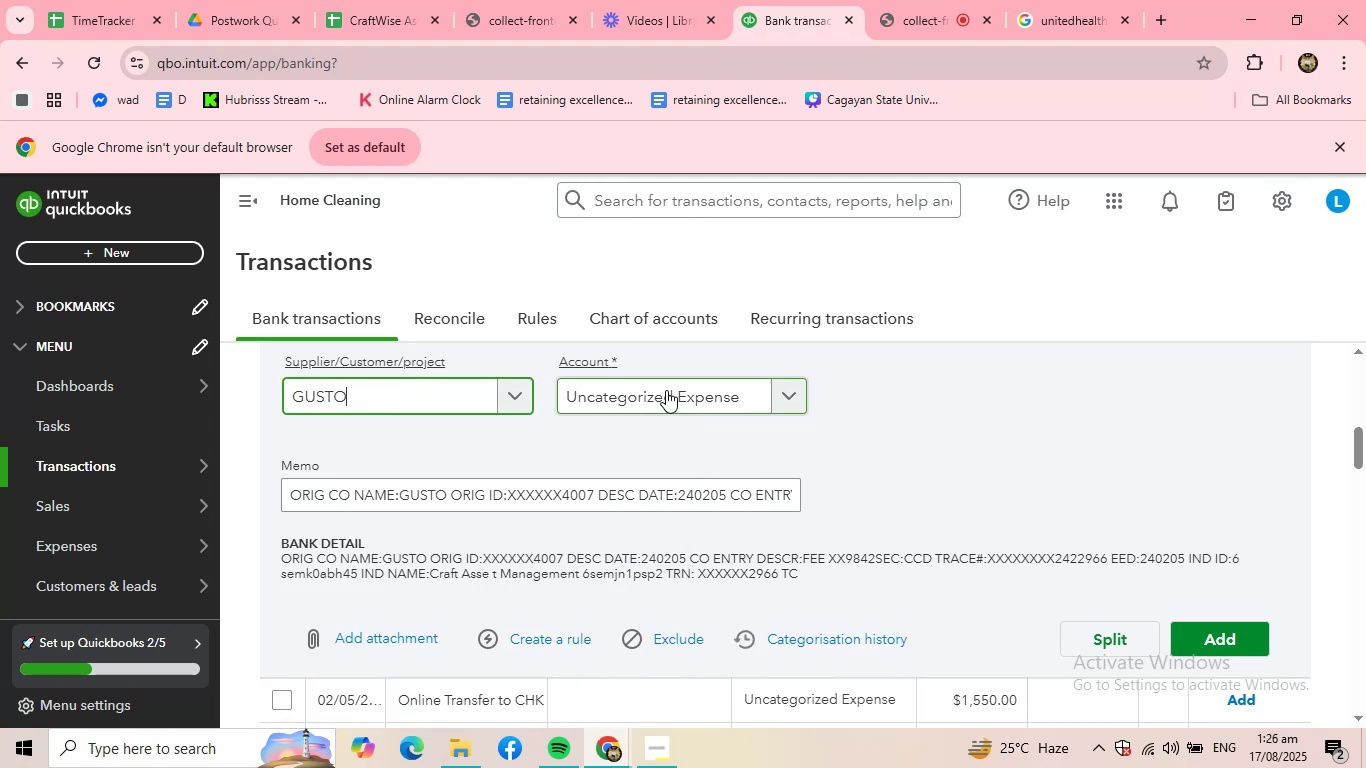 
double_click([666, 390])
 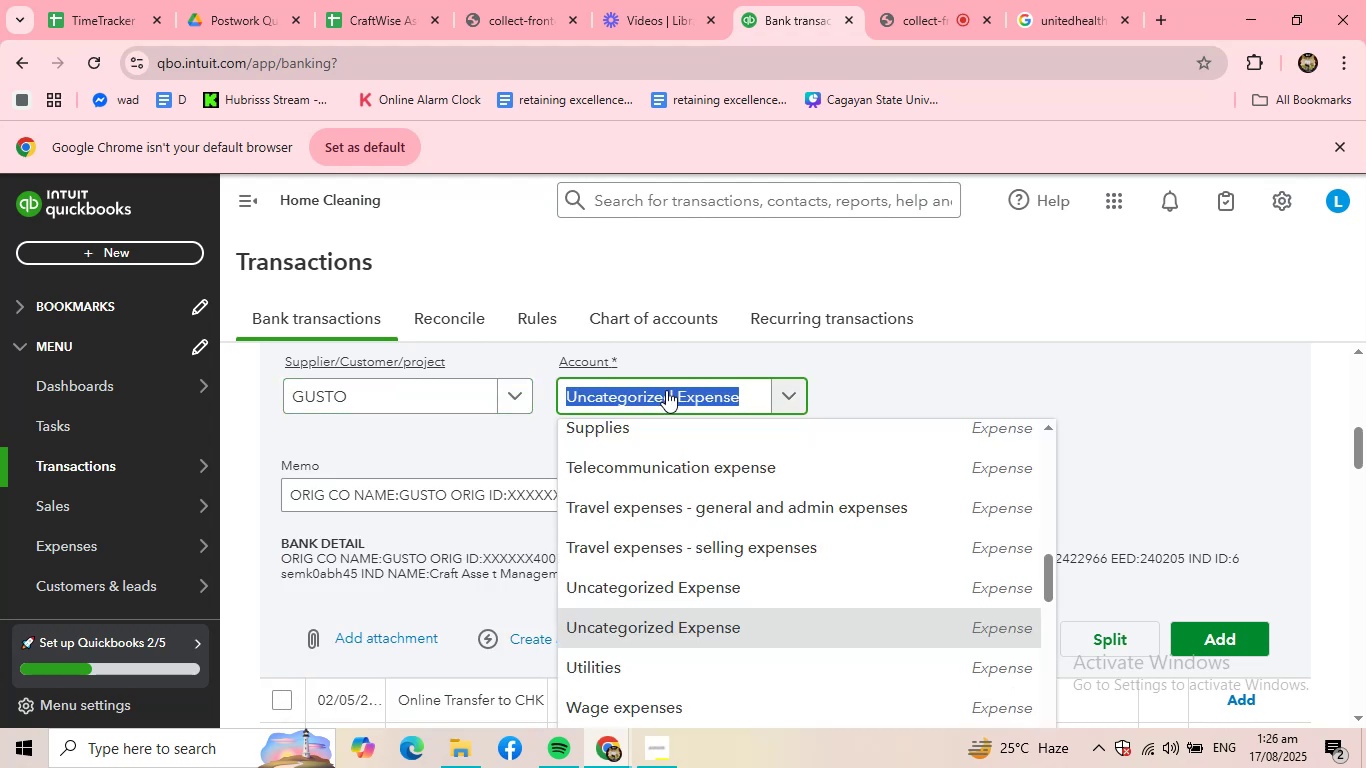 
type(TAX)
 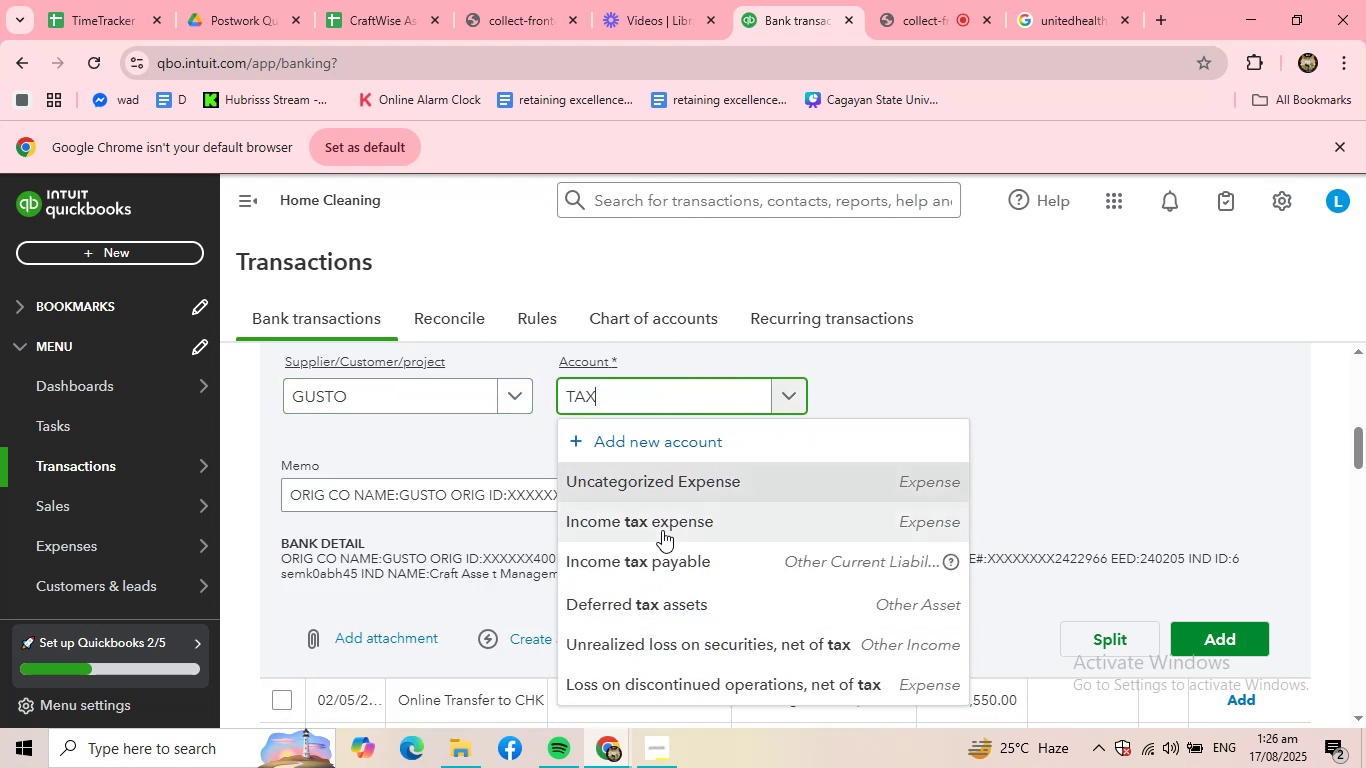 
left_click([662, 527])
 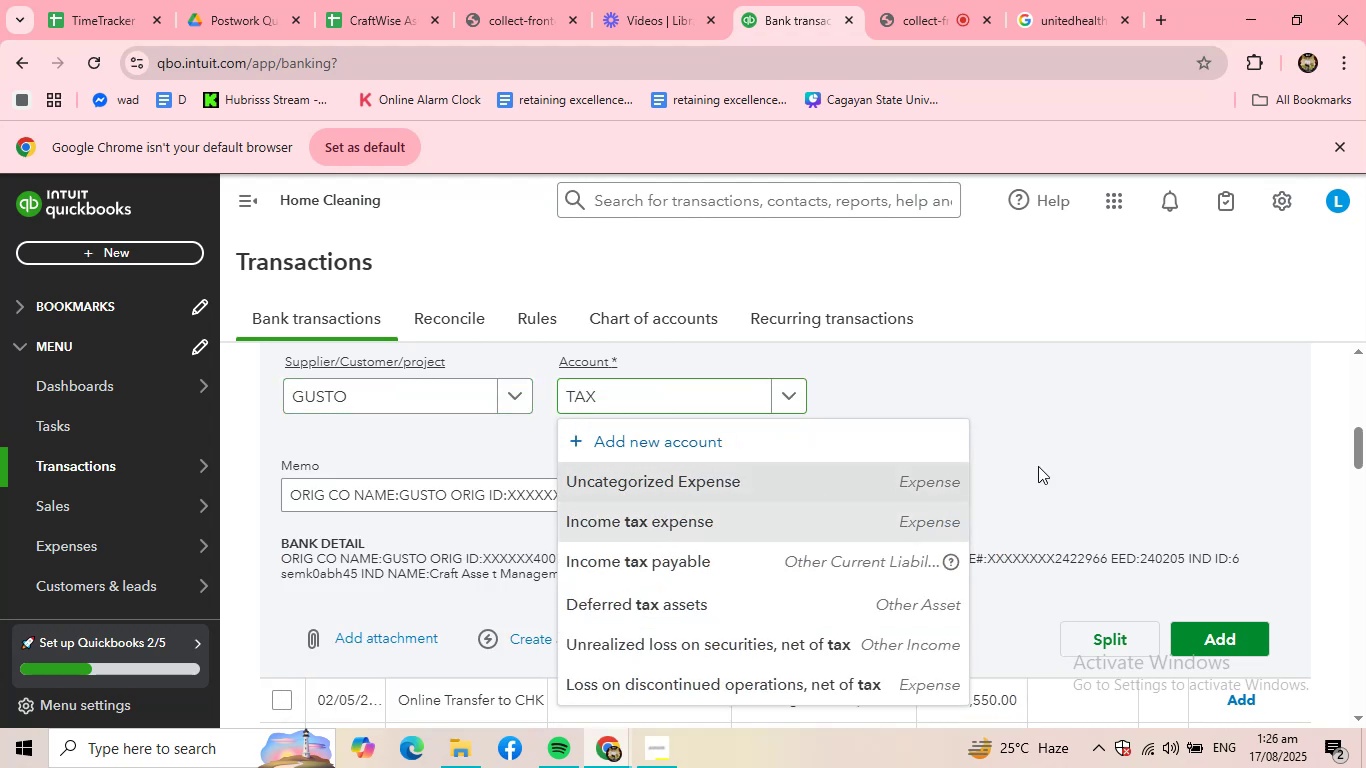 
scroll: coordinate [1051, 466], scroll_direction: down, amount: 1.0
 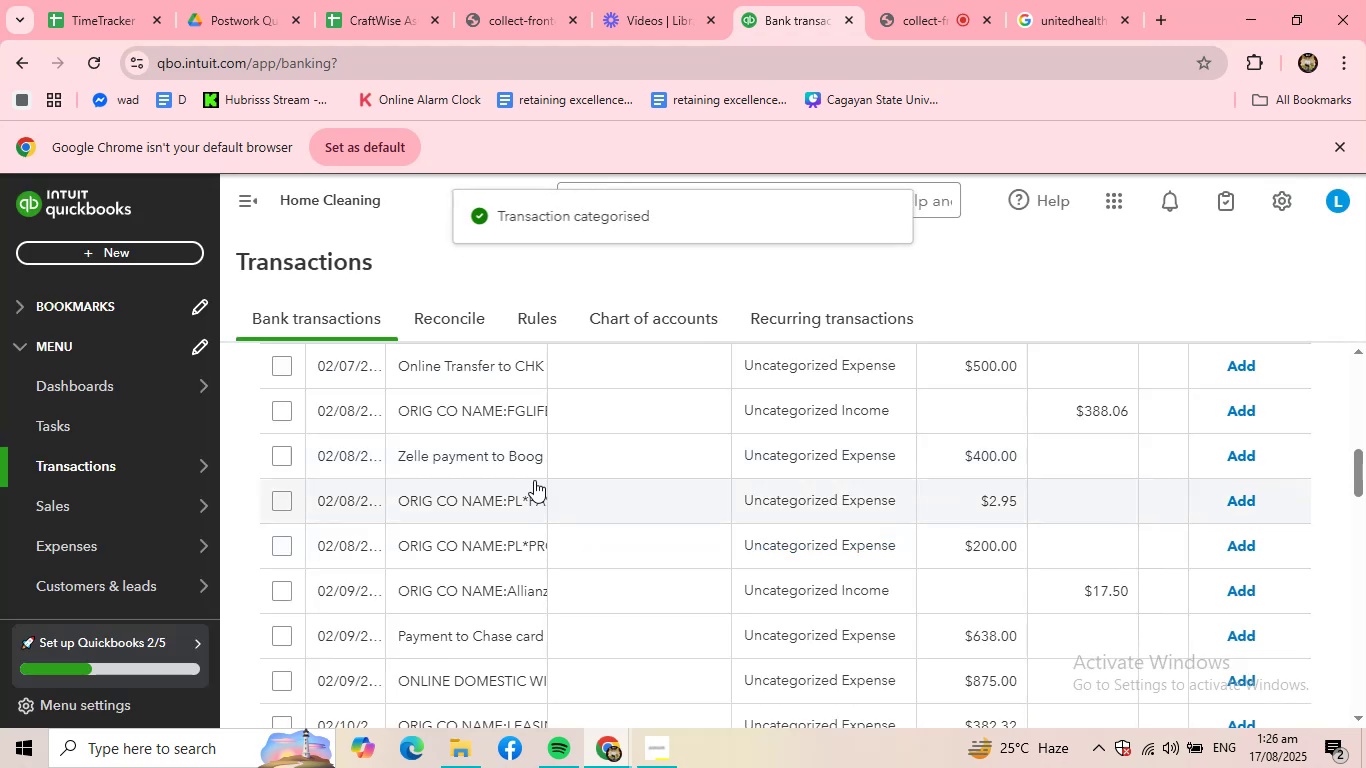 
left_click([490, 376])
 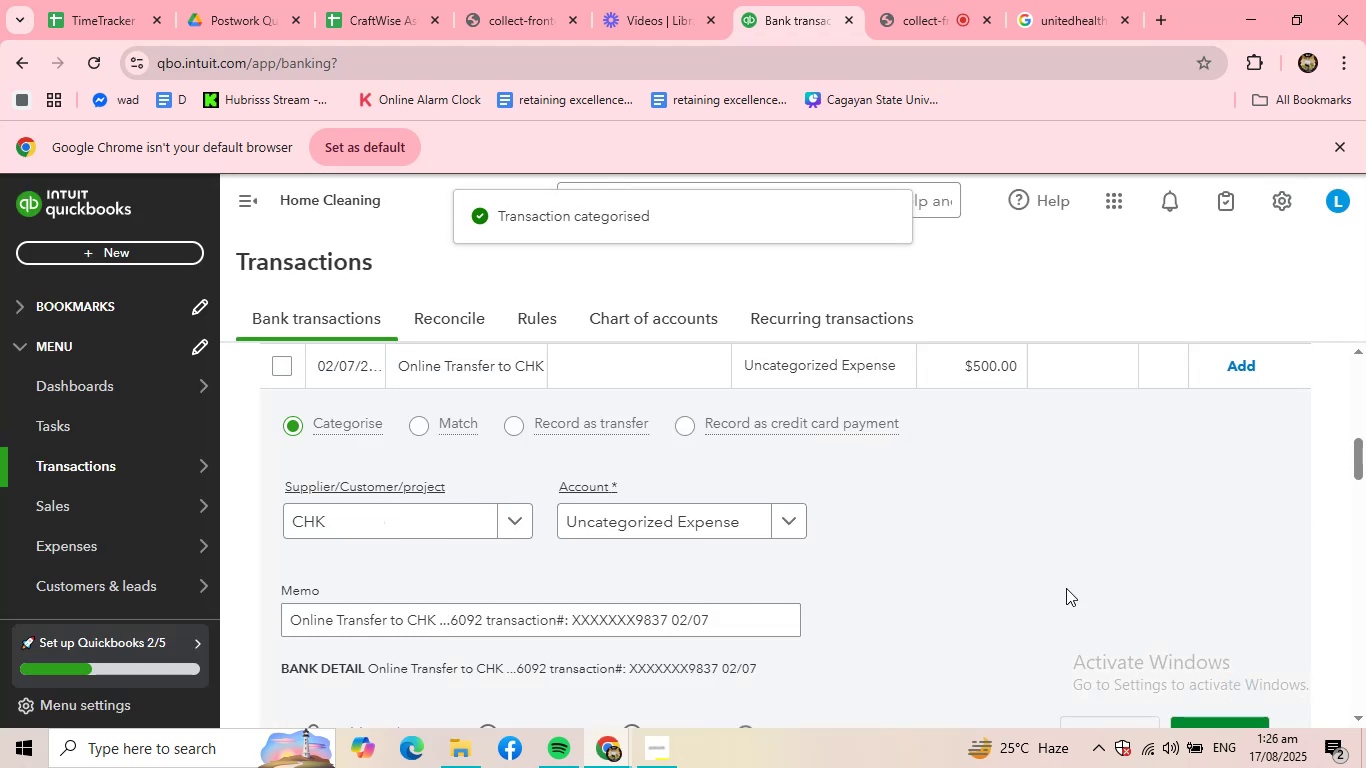 
scroll: coordinate [1191, 646], scroll_direction: down, amount: 1.0
 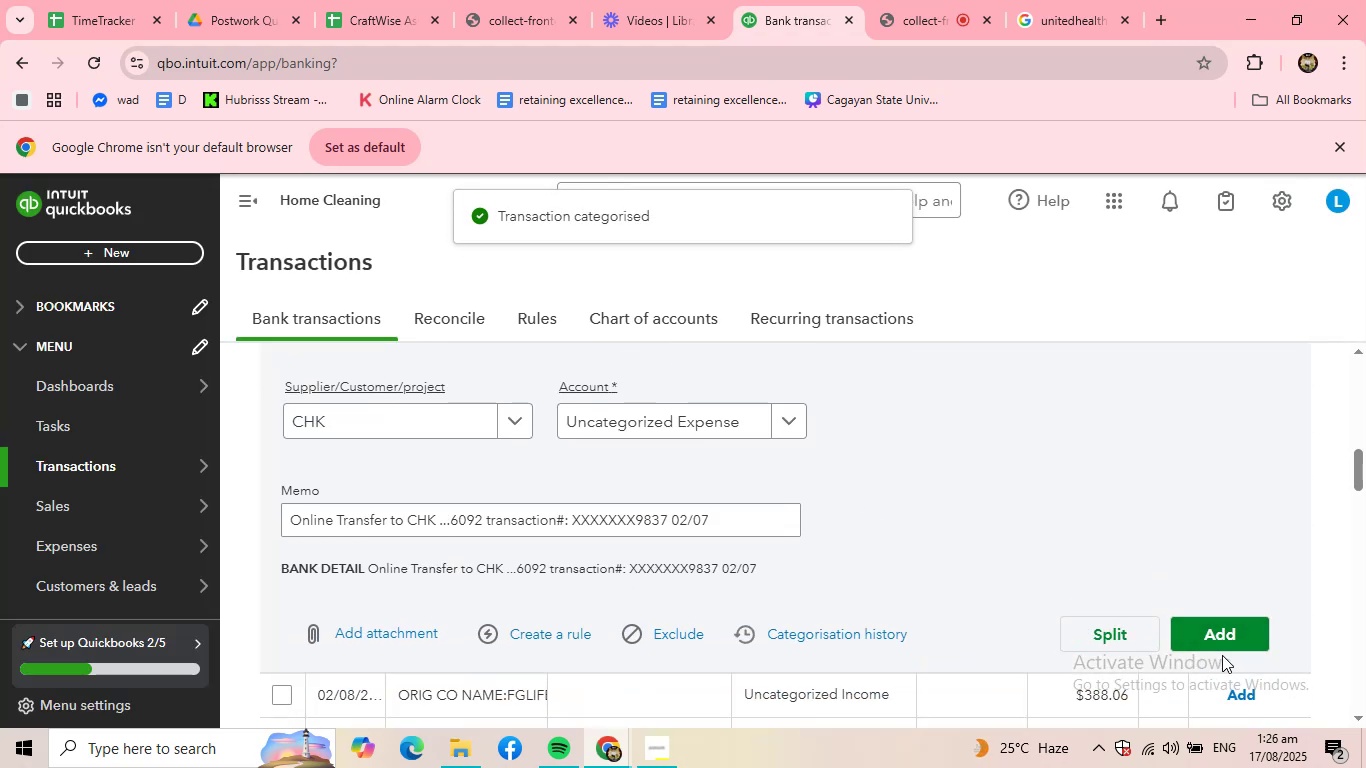 
left_click([1220, 635])
 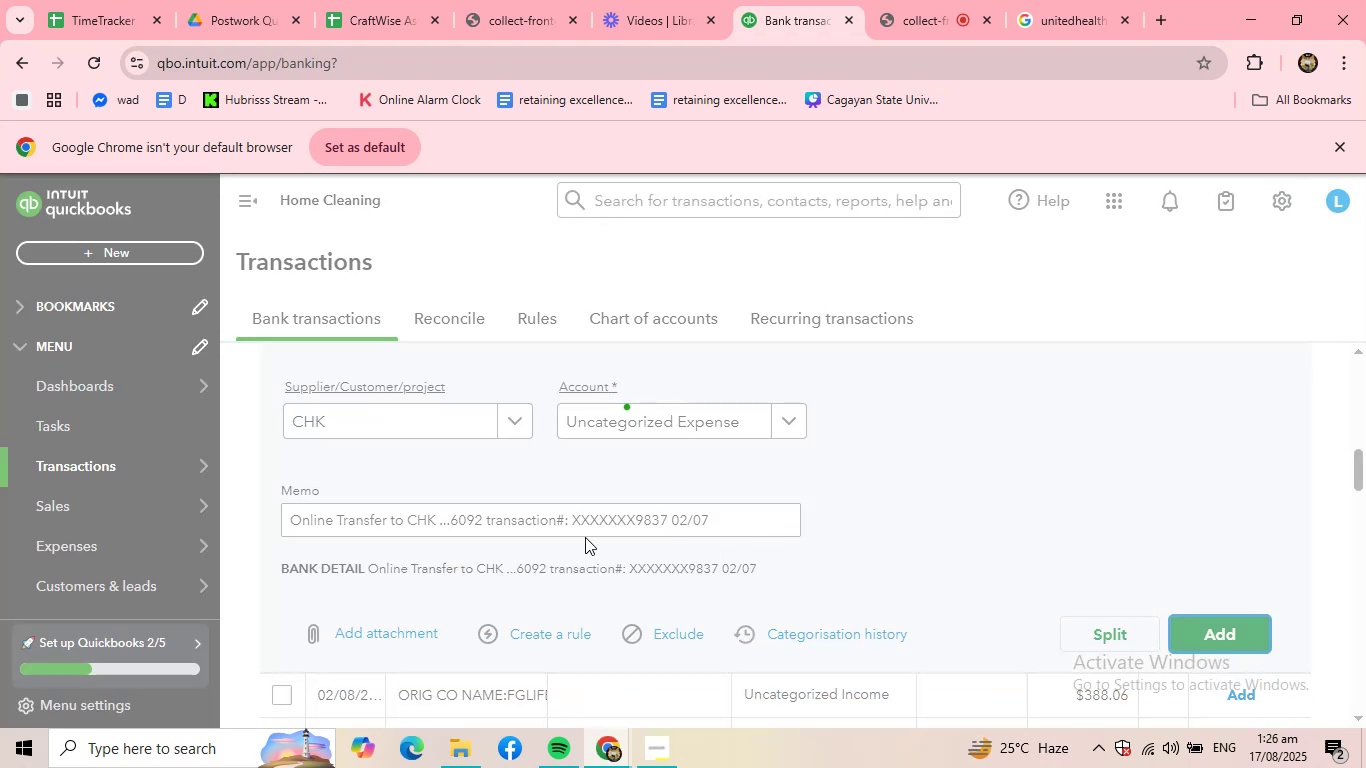 
scroll: coordinate [519, 477], scroll_direction: up, amount: 8.0
 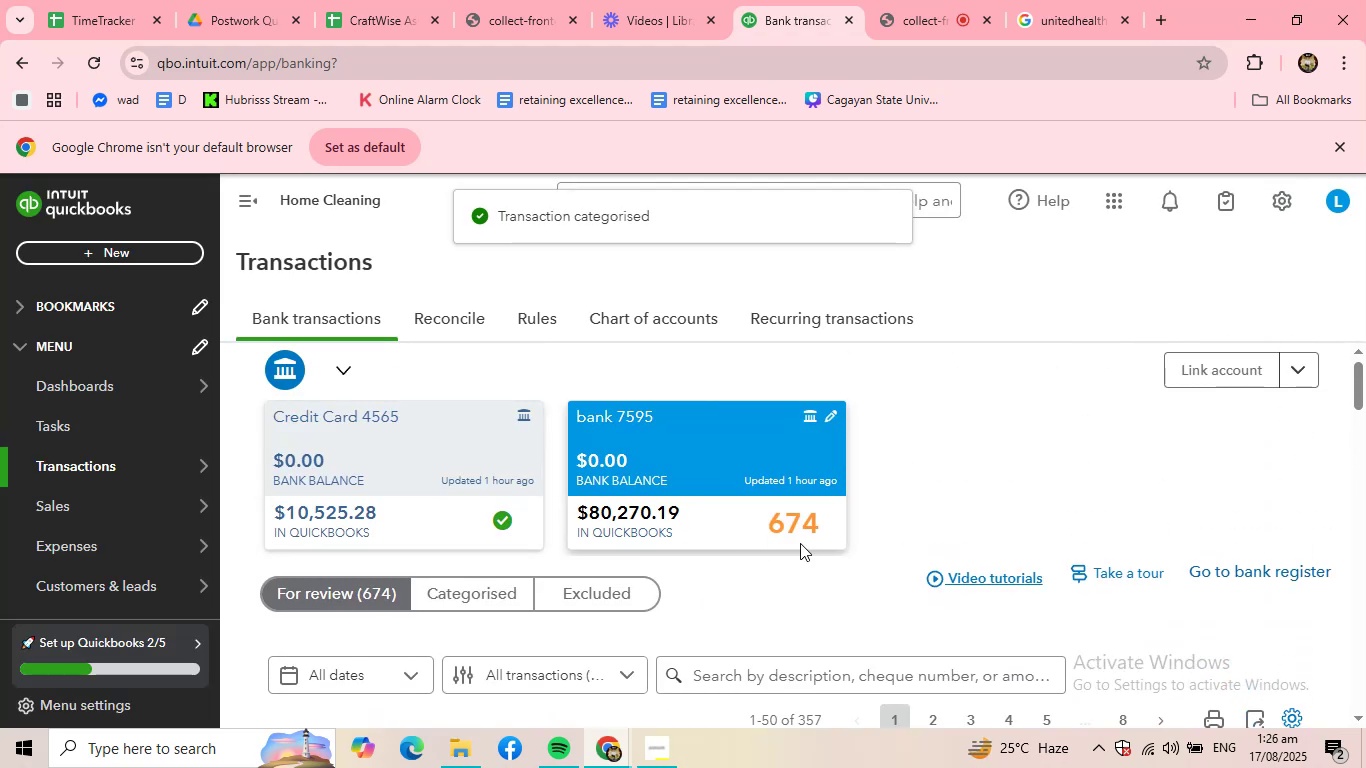 
scroll: coordinate [493, 543], scroll_direction: down, amount: 4.0
 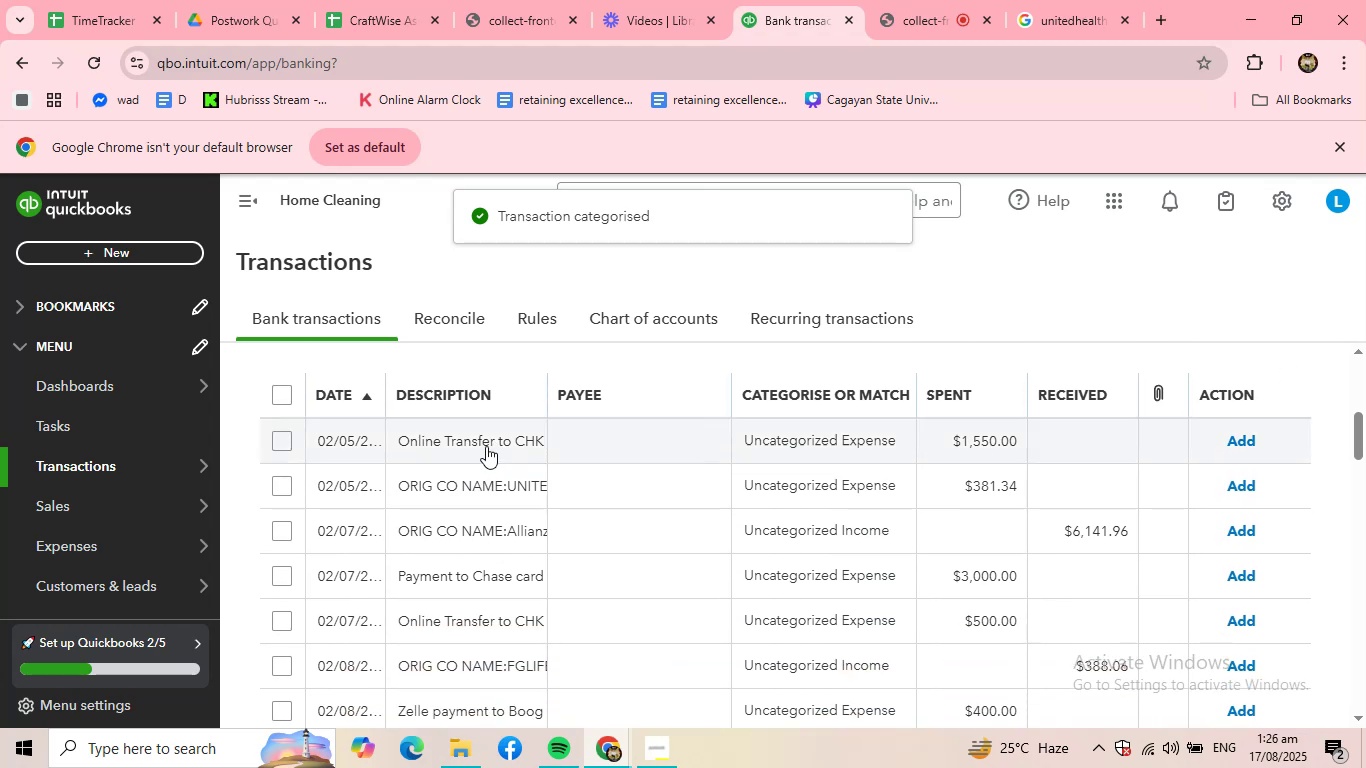 
left_click([486, 446])
 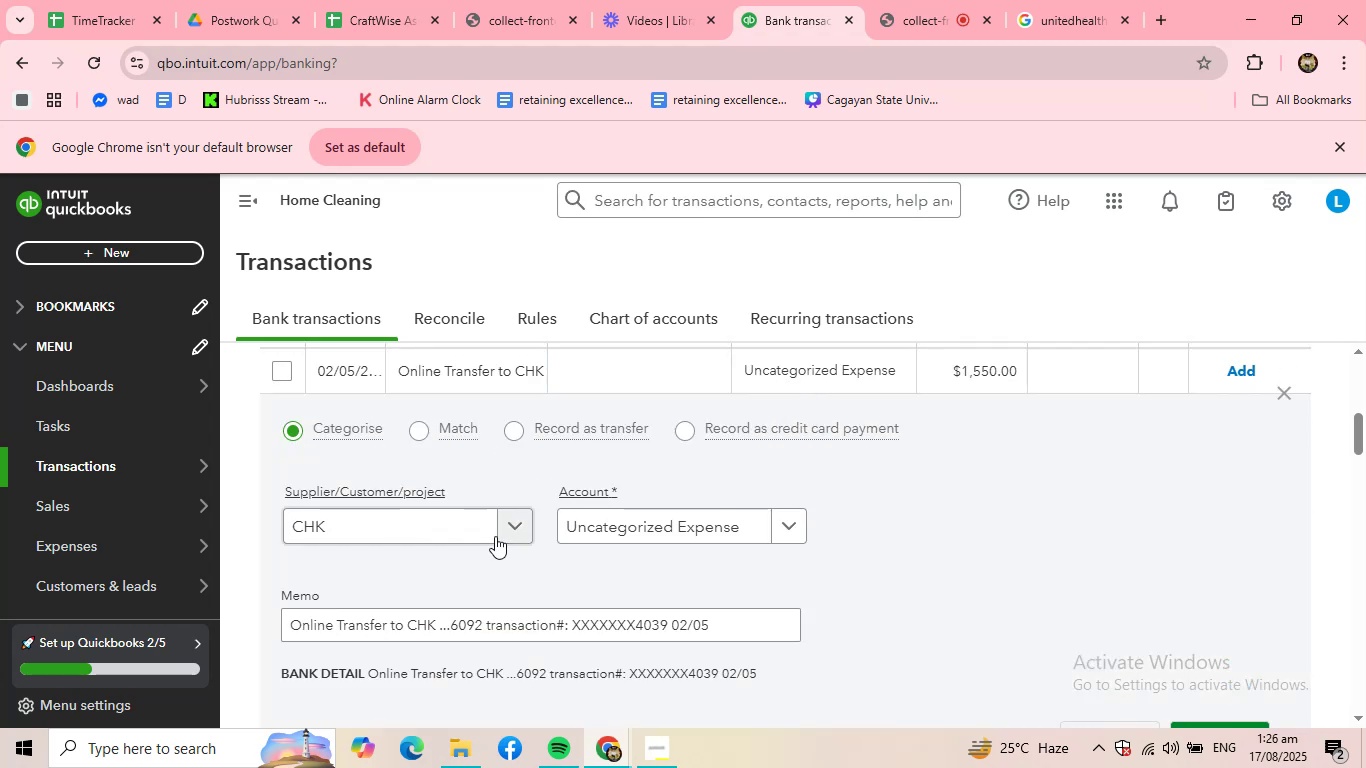 
scroll: coordinate [666, 542], scroll_direction: down, amount: 1.0
 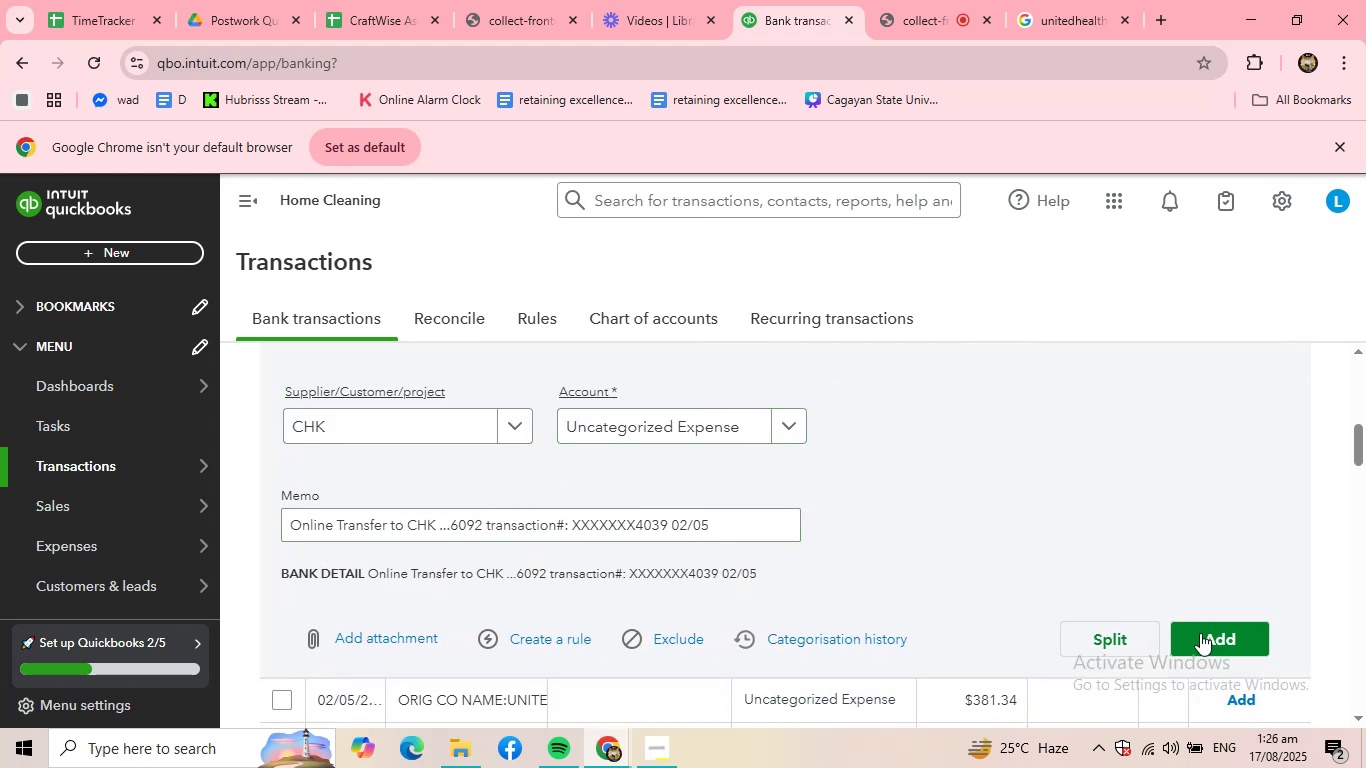 
left_click([1232, 640])
 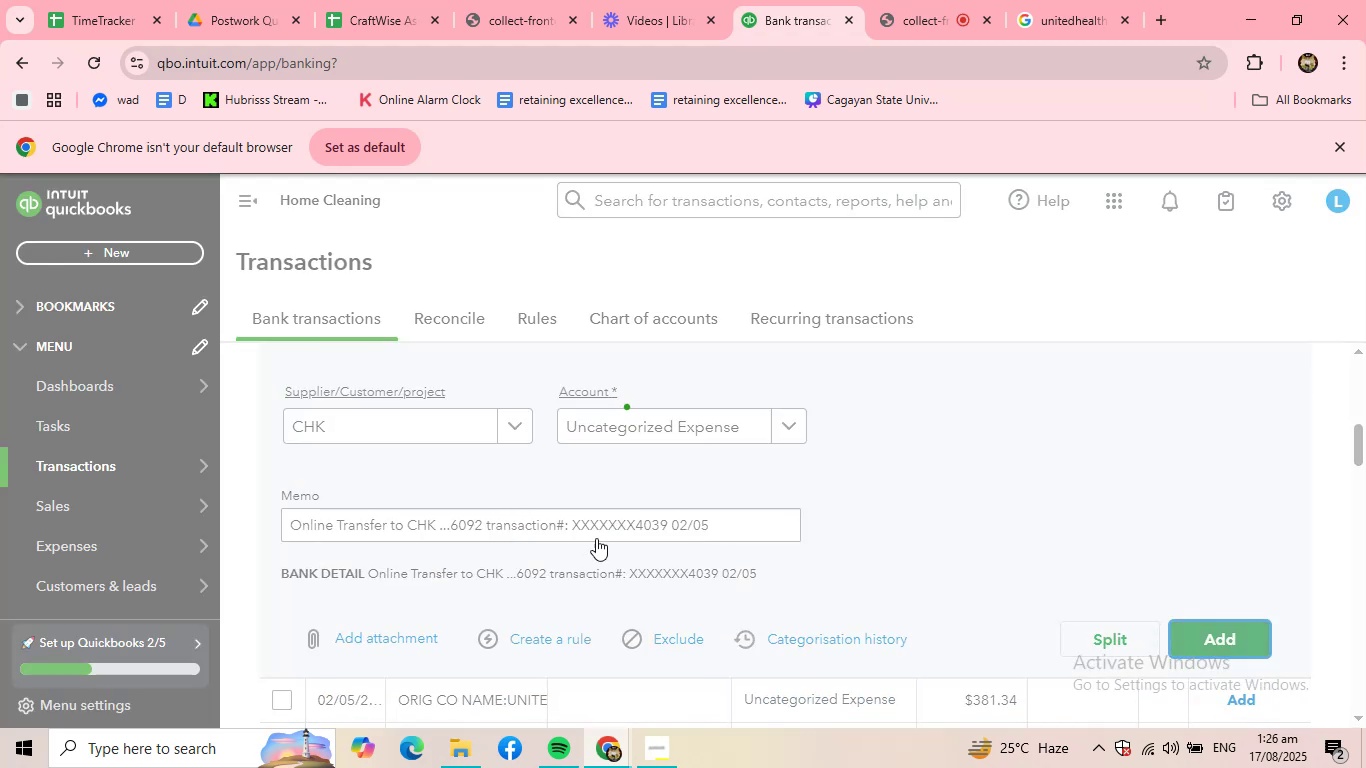 
scroll: coordinate [596, 538], scroll_direction: up, amount: 2.0
 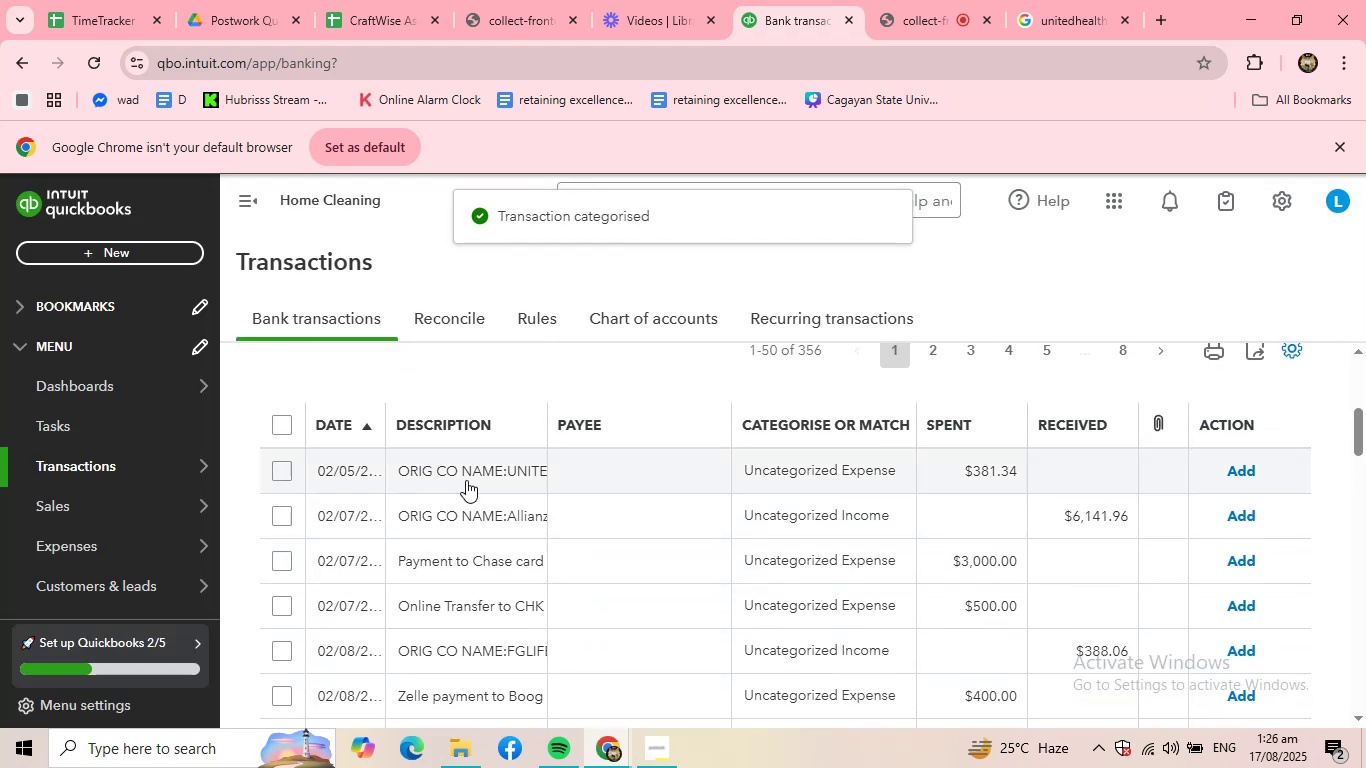 
left_click([466, 479])
 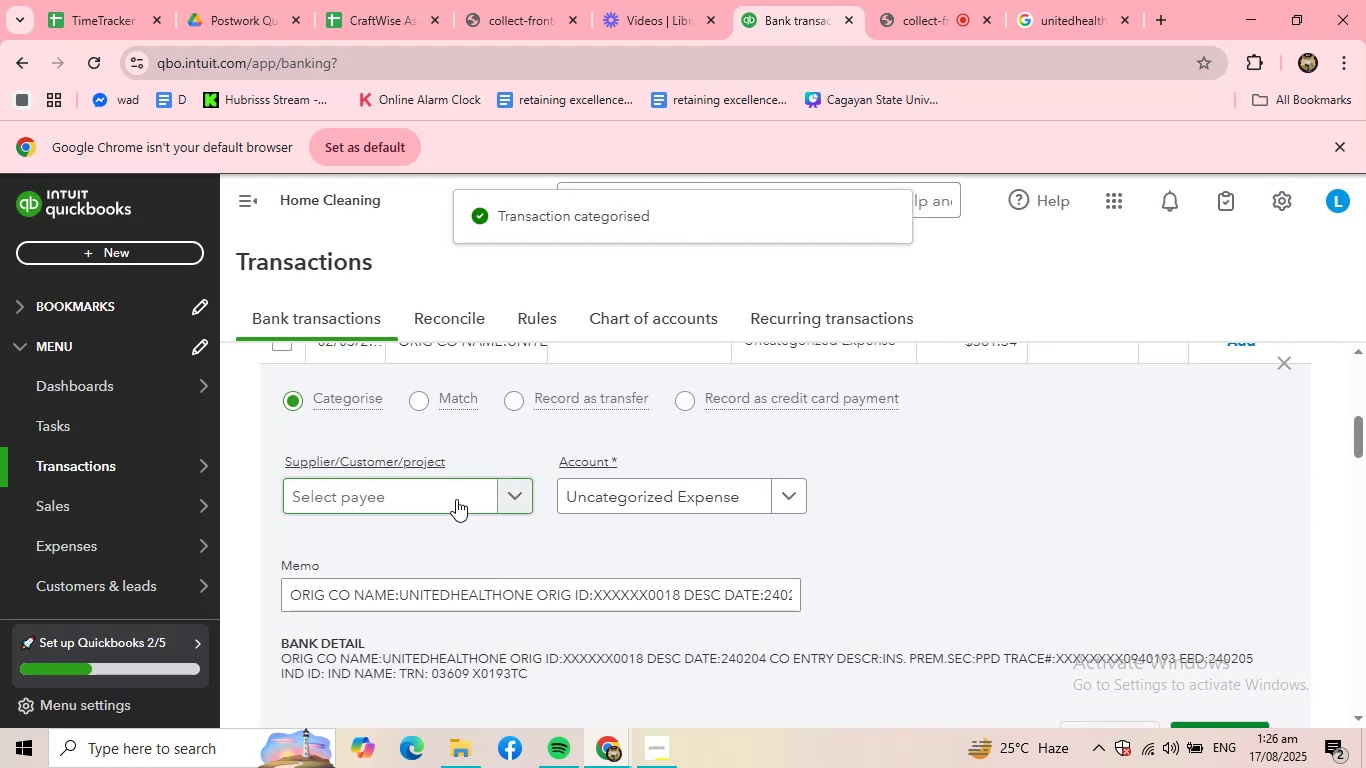 
left_click([456, 499])
 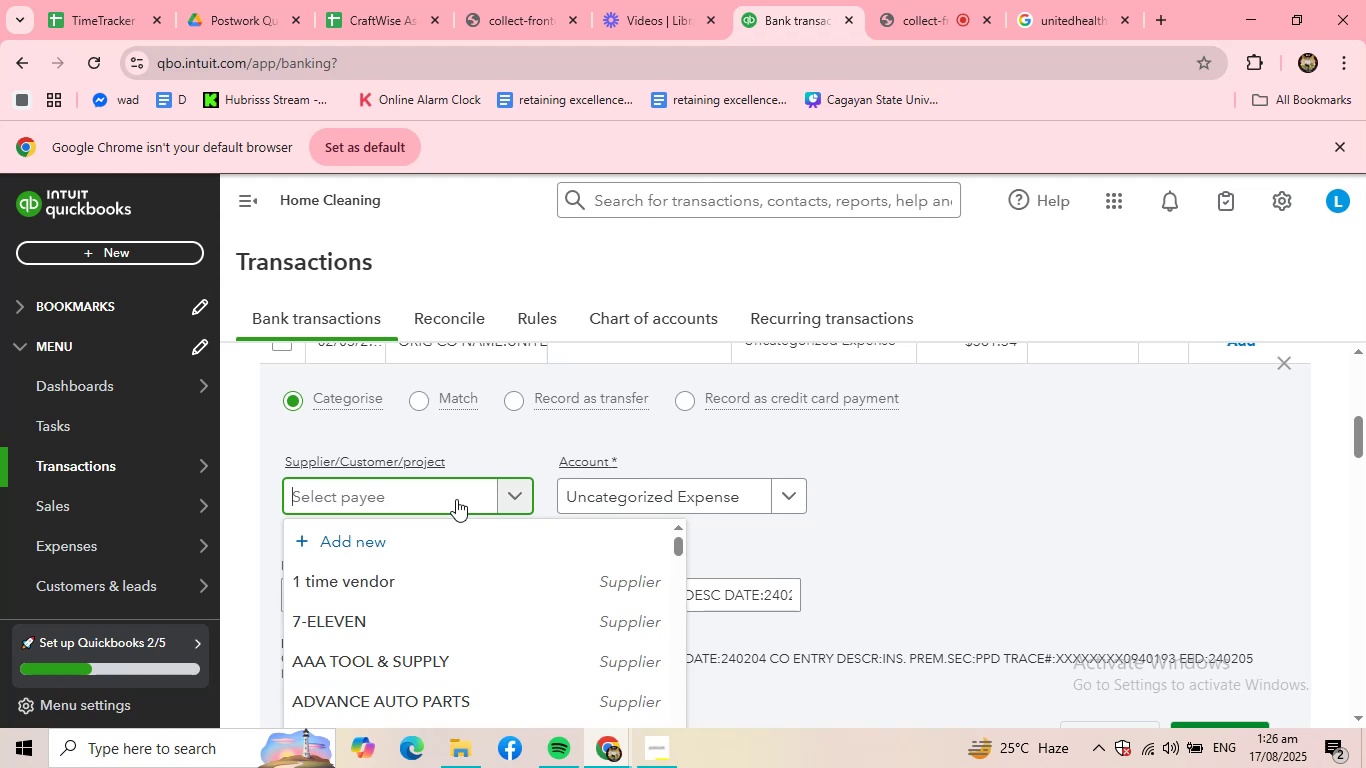 
type(UNI)
 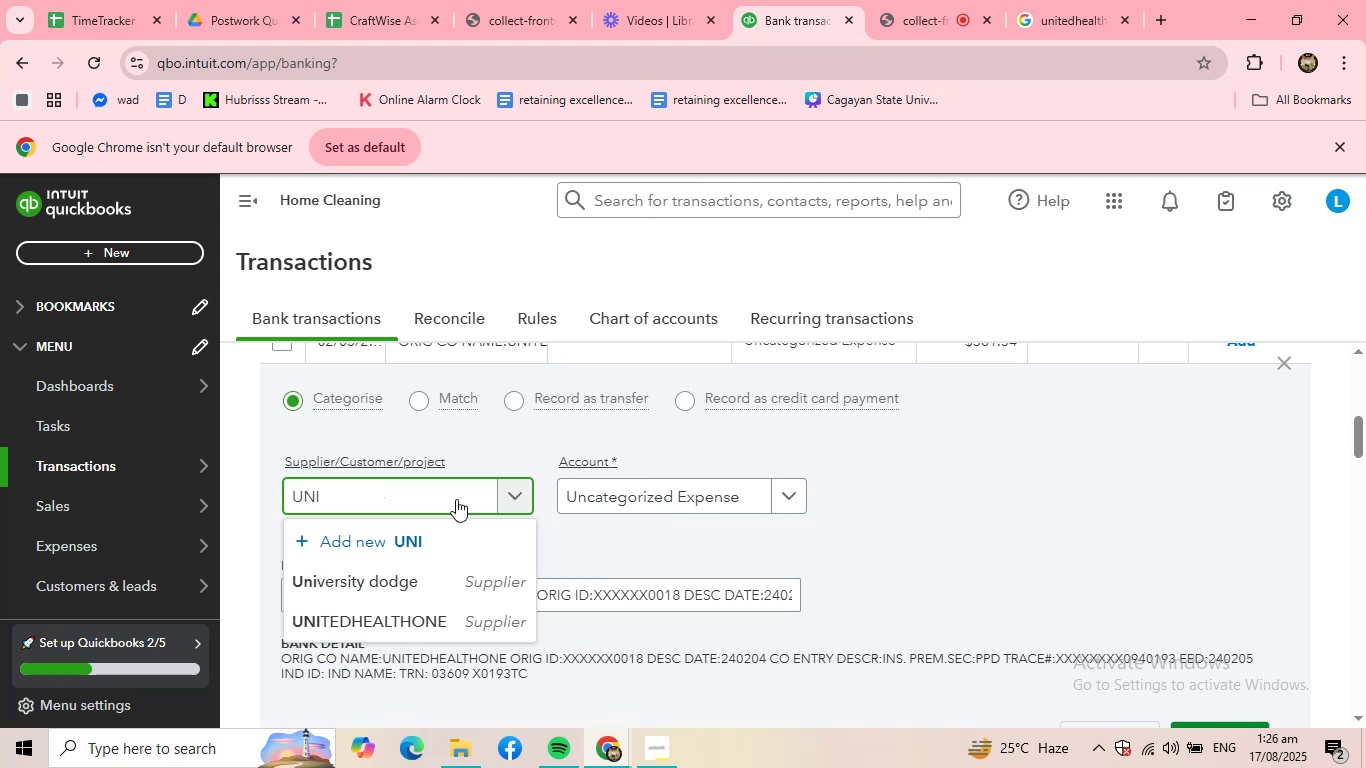 
left_click([447, 625])
 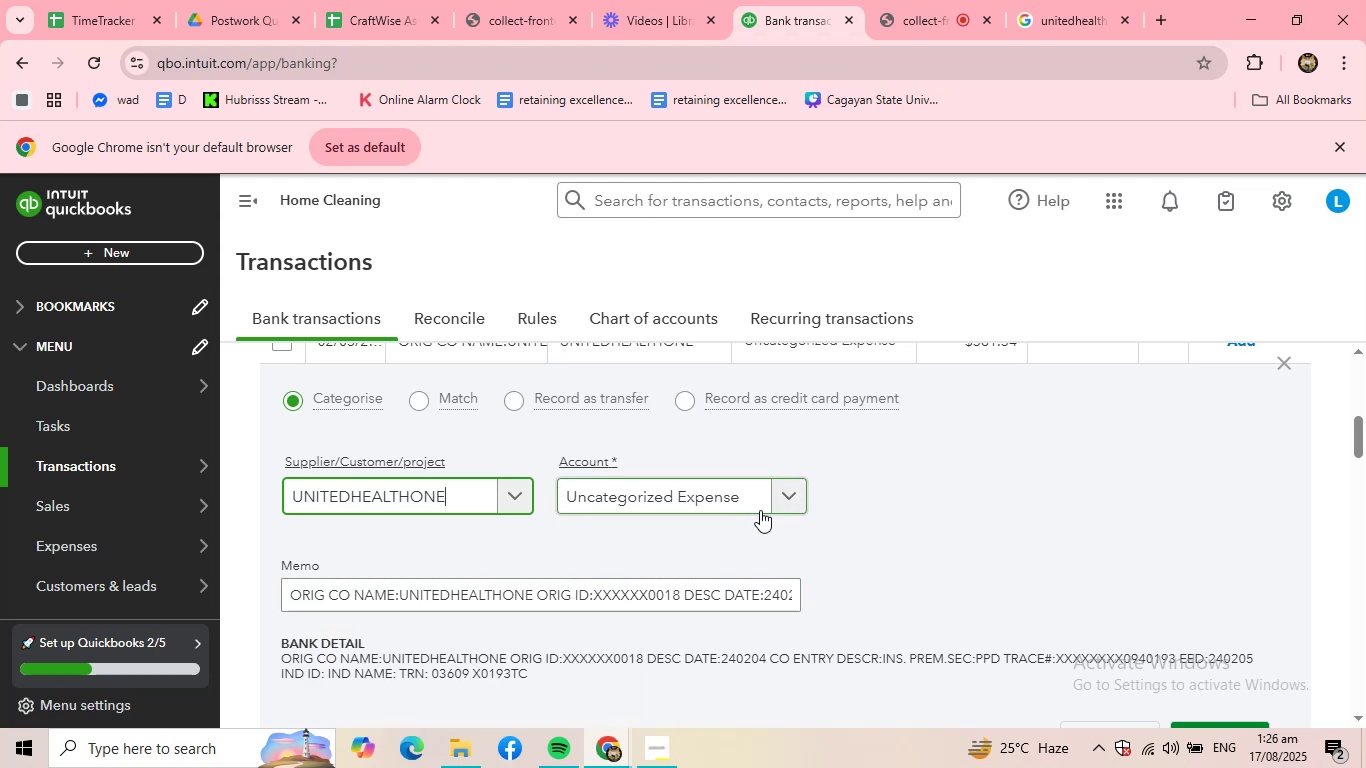 
scroll: coordinate [1157, 640], scroll_direction: down, amount: 1.0
 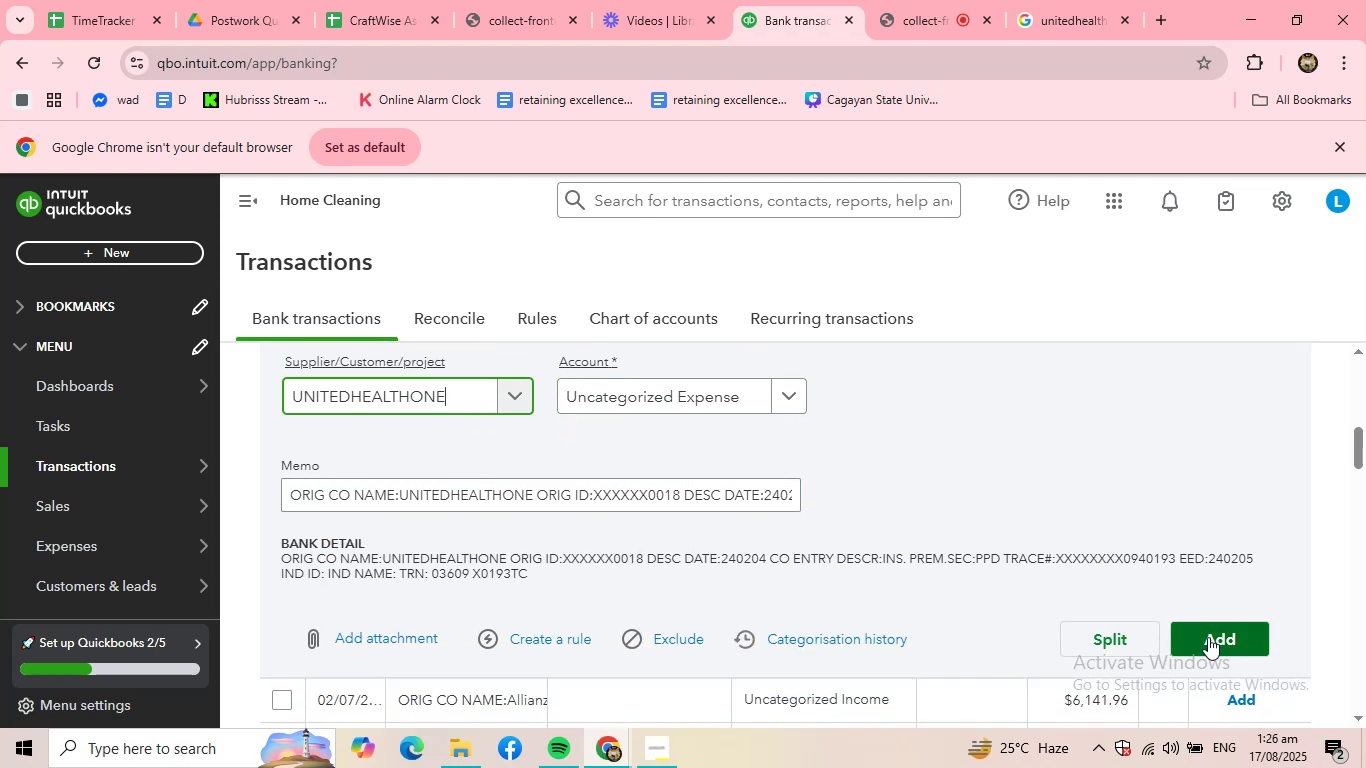 
left_click([1208, 637])
 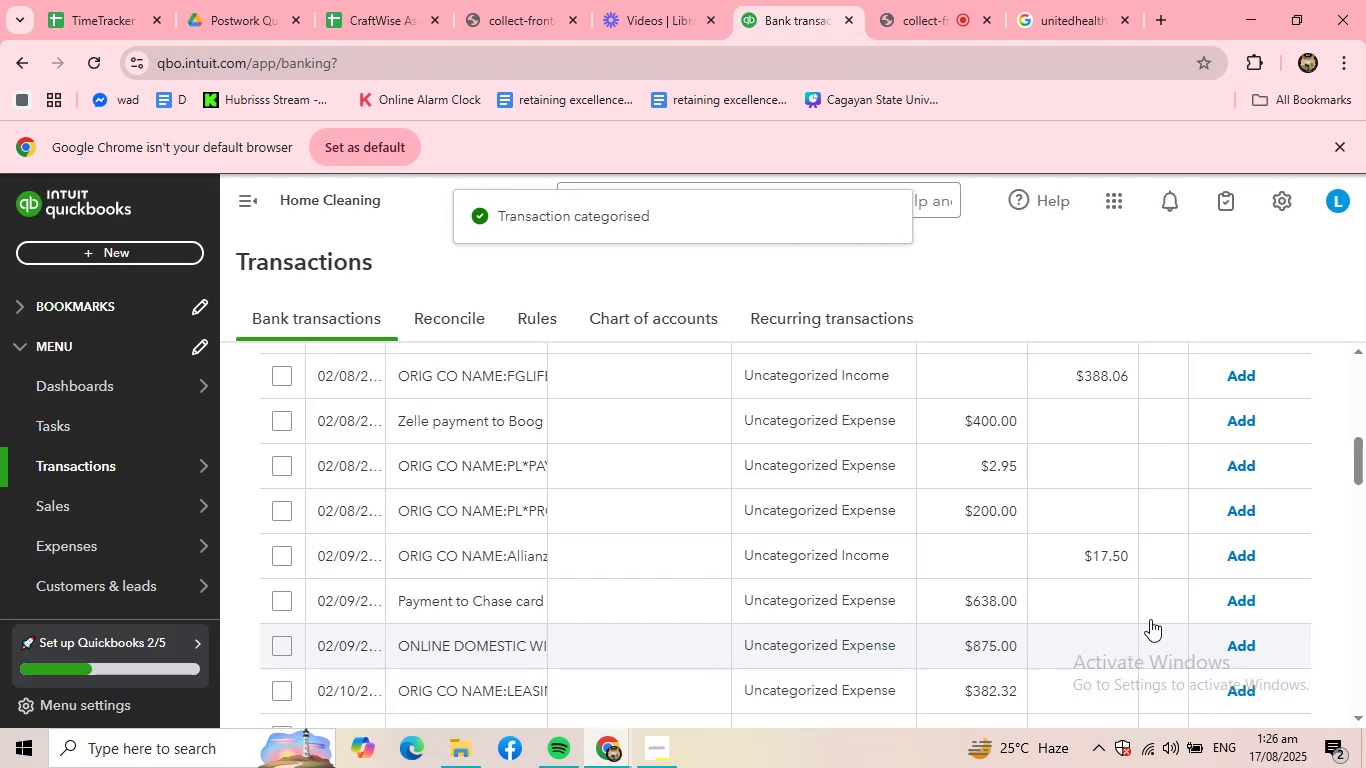 
scroll: coordinate [722, 569], scroll_direction: up, amount: 3.0
 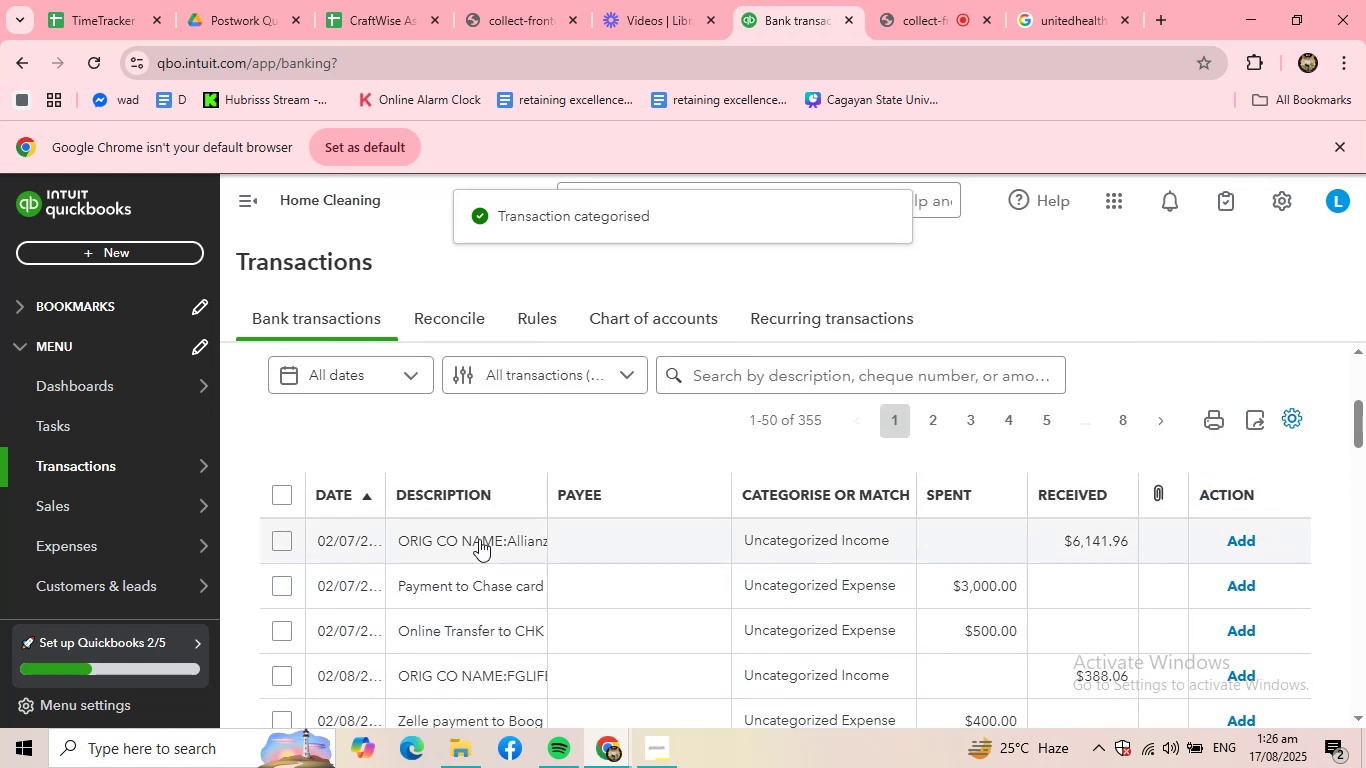 
left_click([478, 539])
 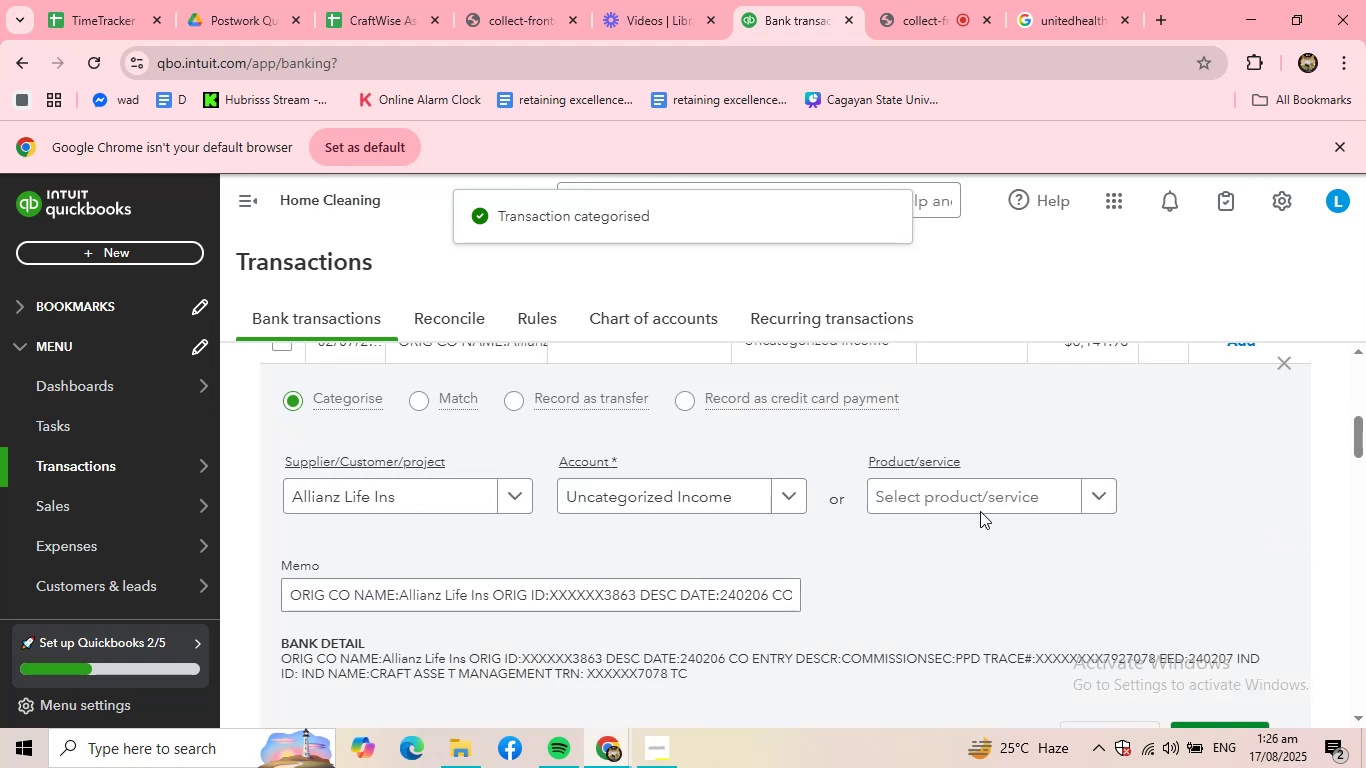 
left_click([987, 500])
 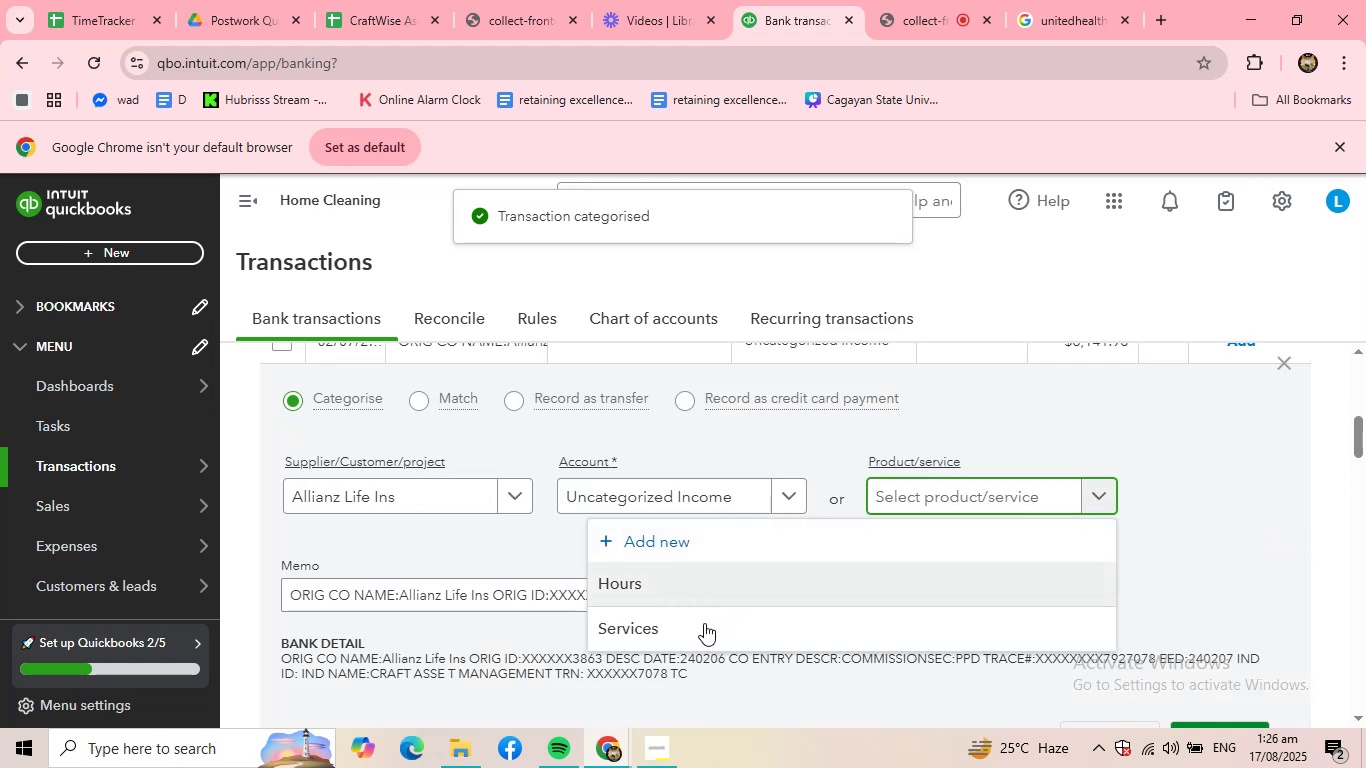 
left_click([700, 628])
 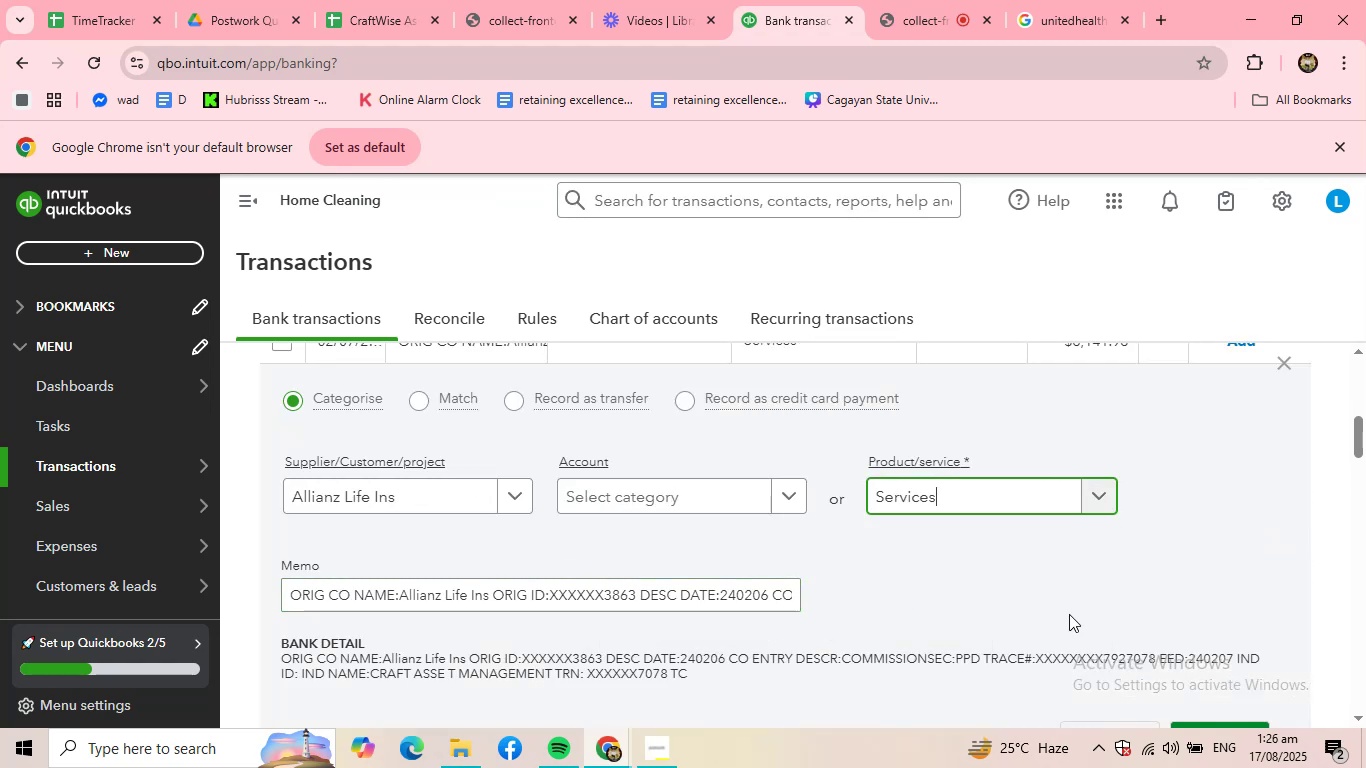 
scroll: coordinate [1150, 639], scroll_direction: down, amount: 1.0
 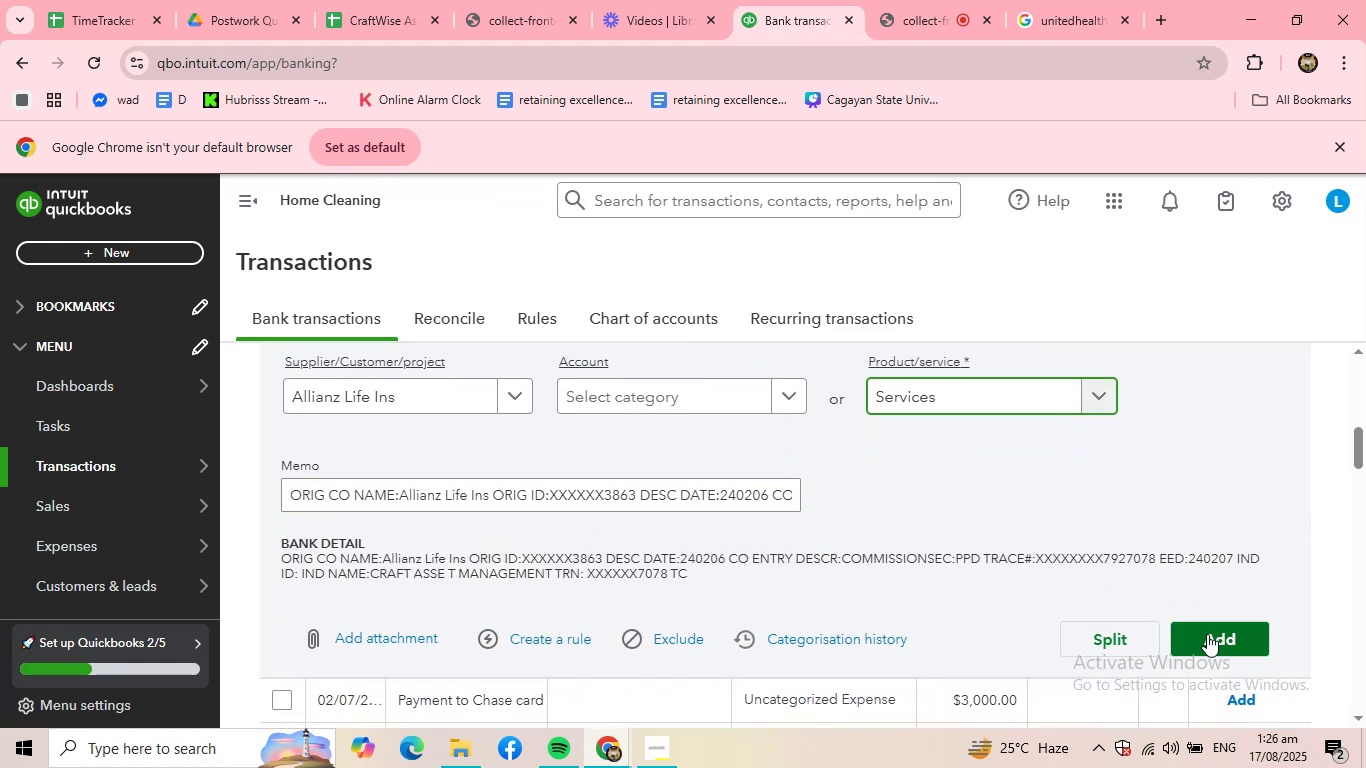 
left_click([1207, 635])
 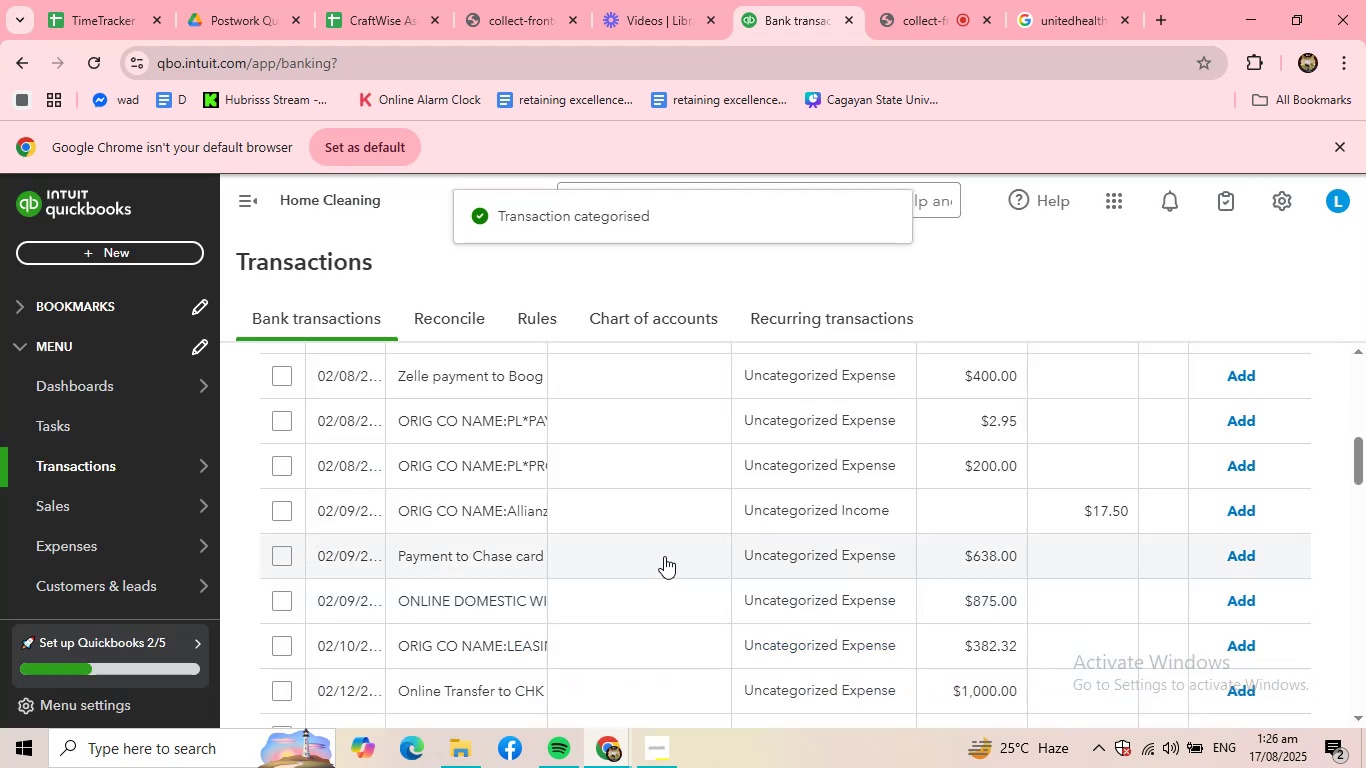 
scroll: coordinate [556, 480], scroll_direction: up, amount: 2.0
 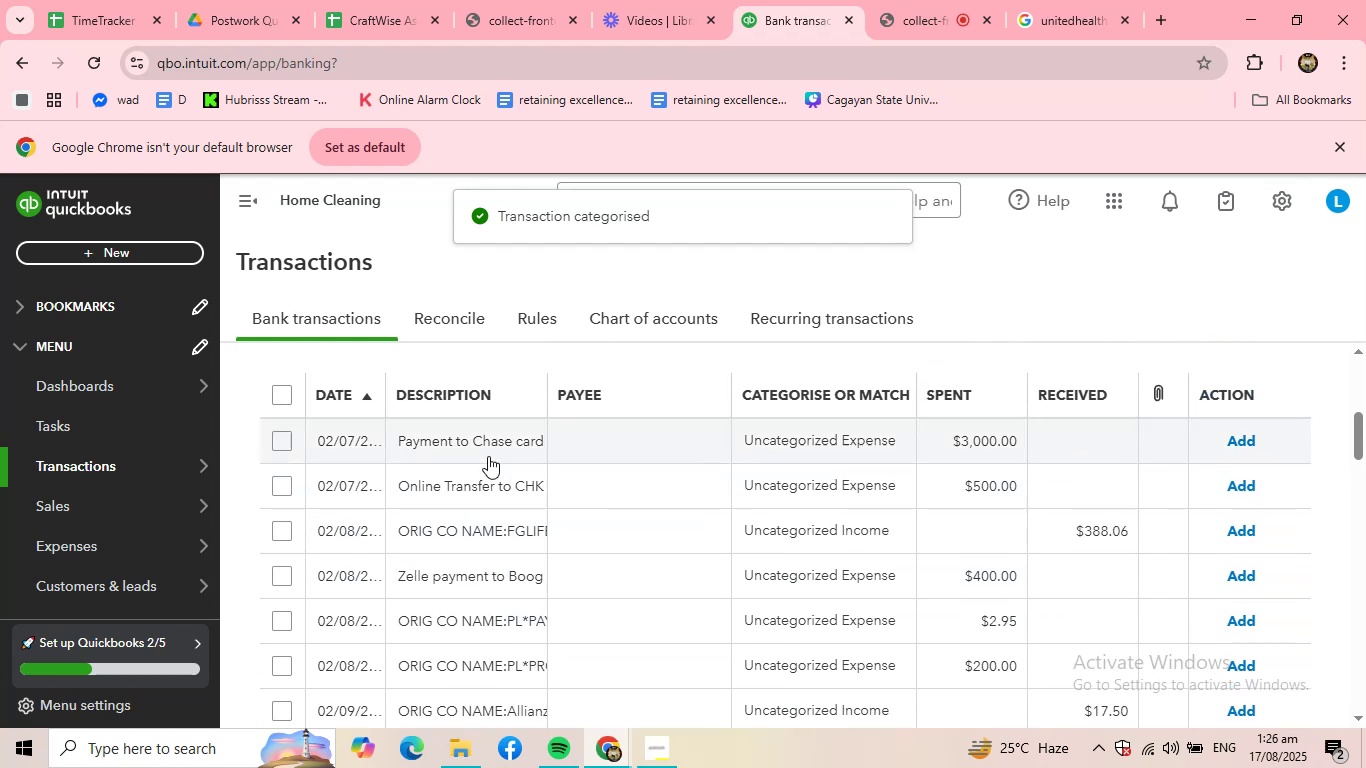 
left_click([492, 450])
 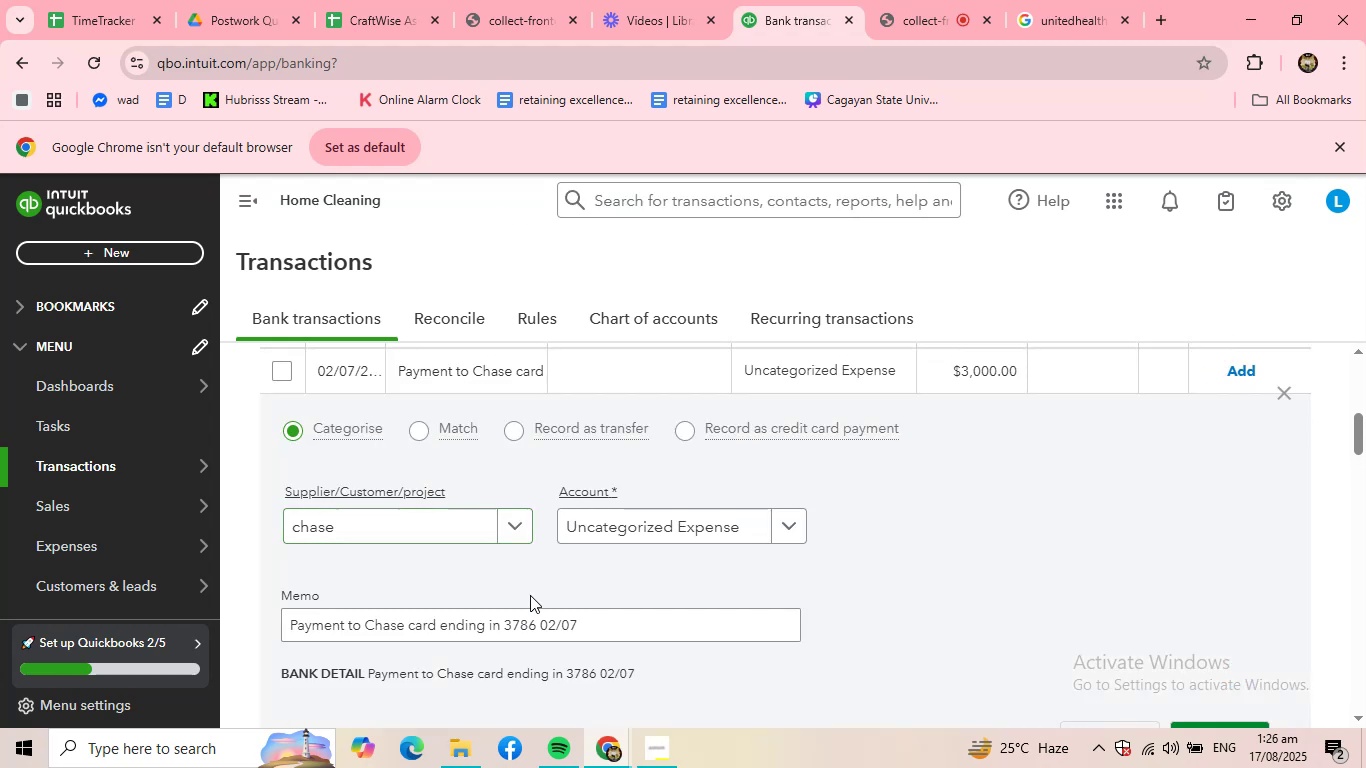 
scroll: coordinate [542, 598], scroll_direction: down, amount: 1.0
 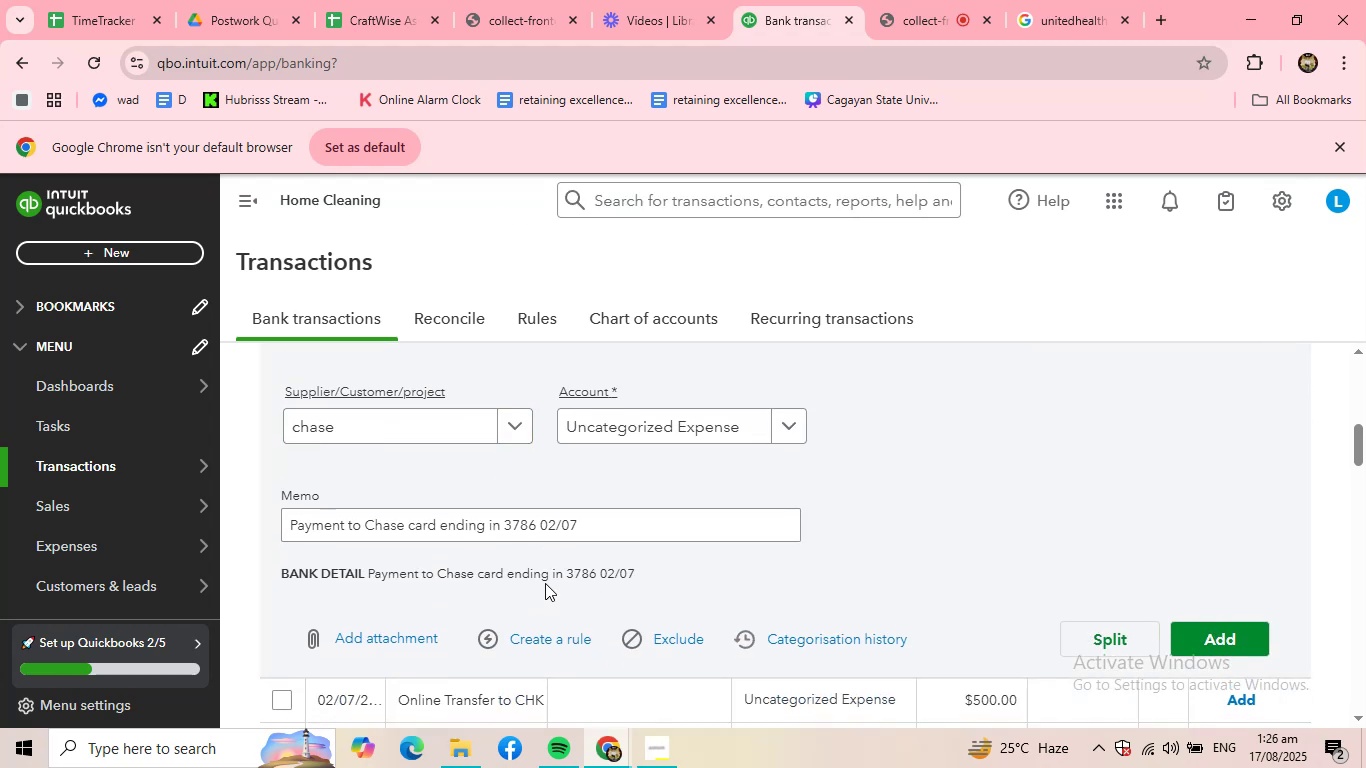 
scroll: coordinate [545, 583], scroll_direction: up, amount: 1.0
 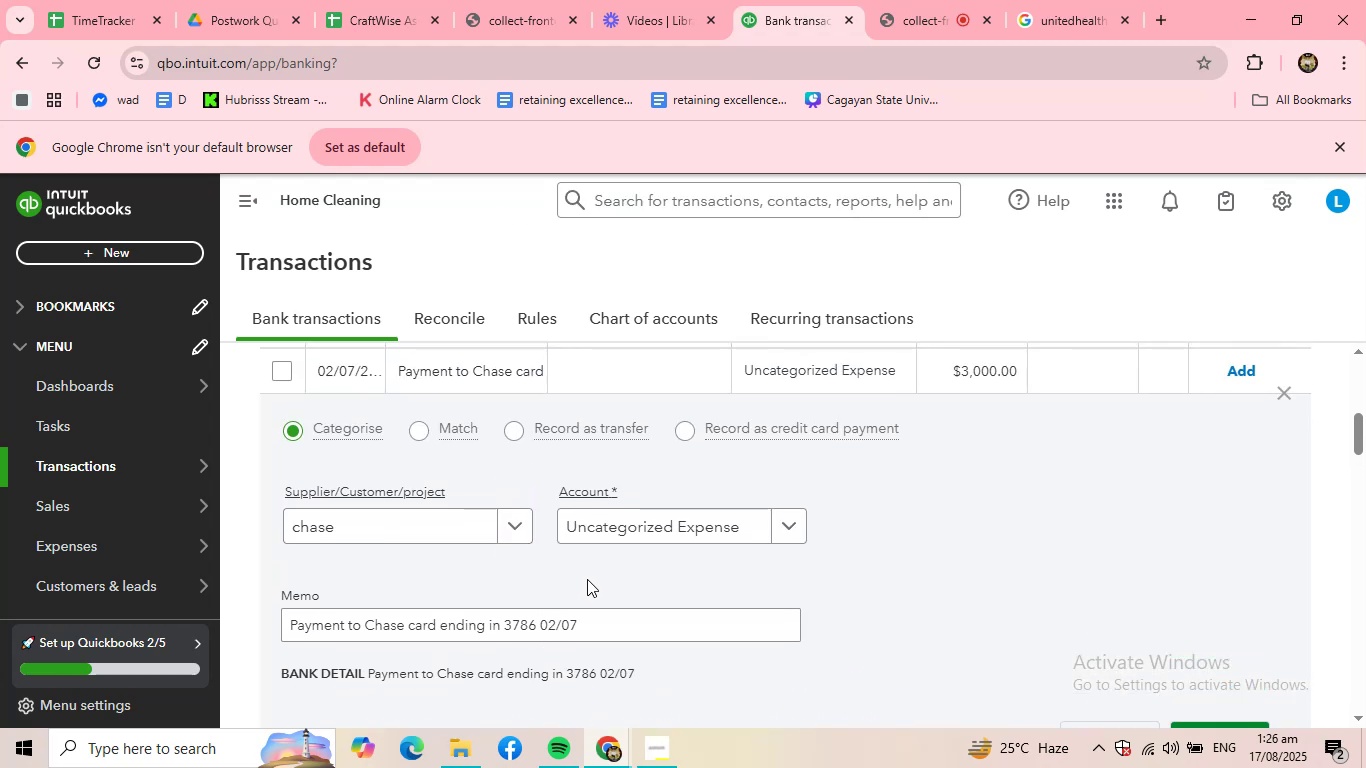 
scroll: coordinate [588, 578], scroll_direction: down, amount: 1.0
 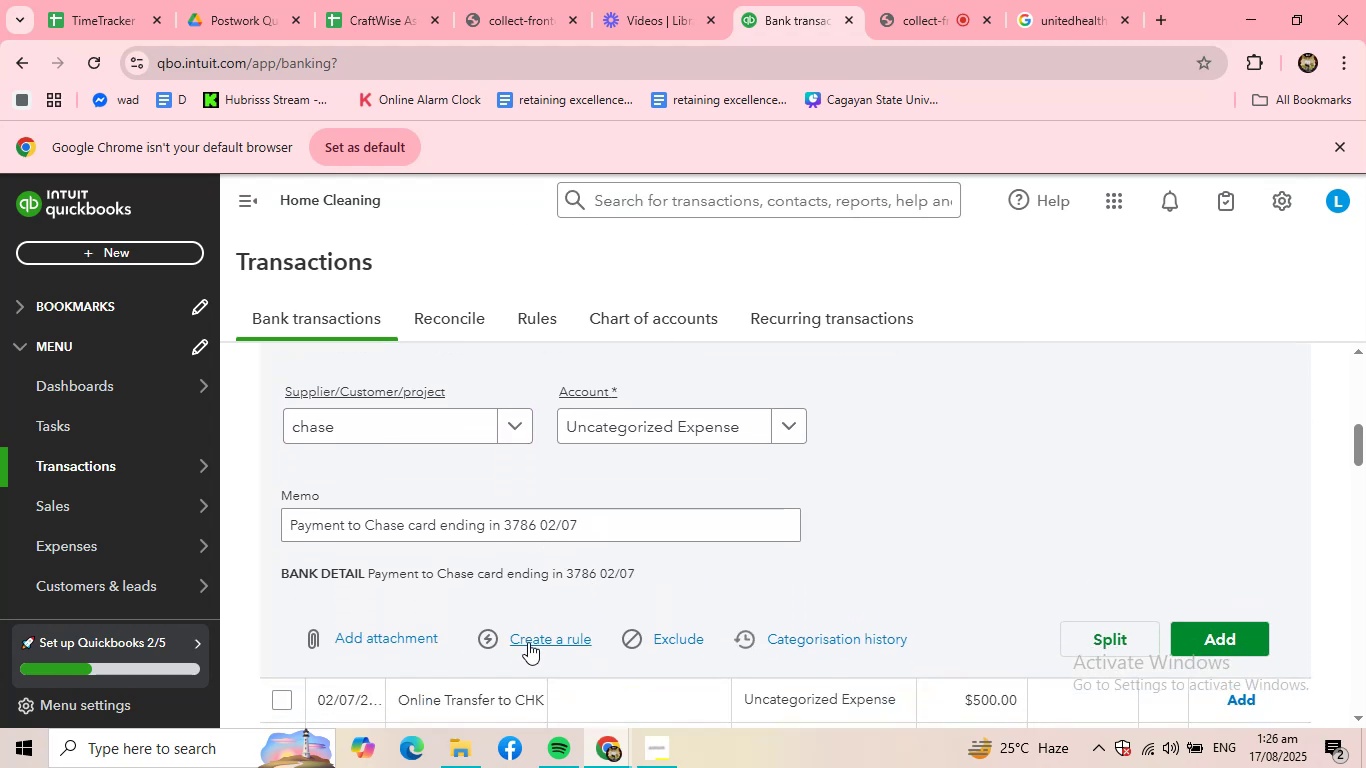 
left_click([528, 642])
 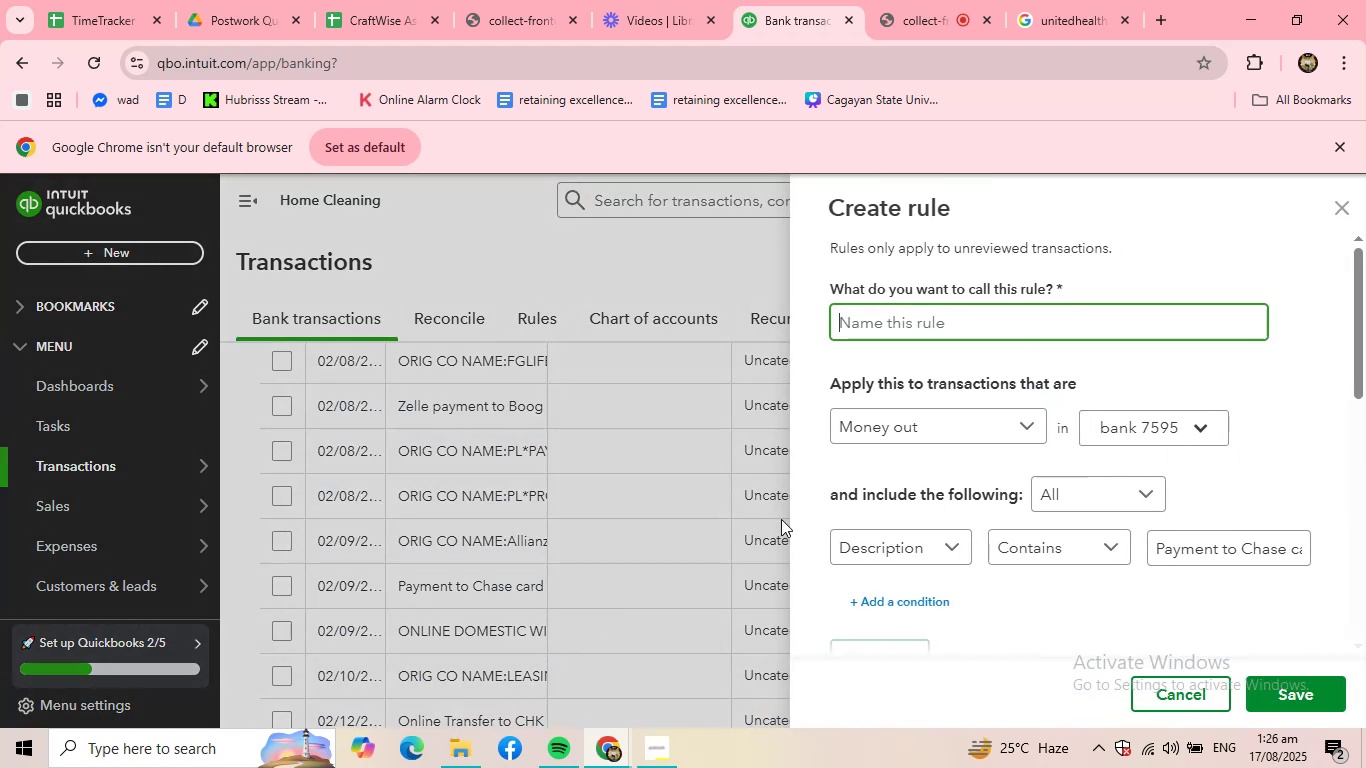 
type(CHASE)
 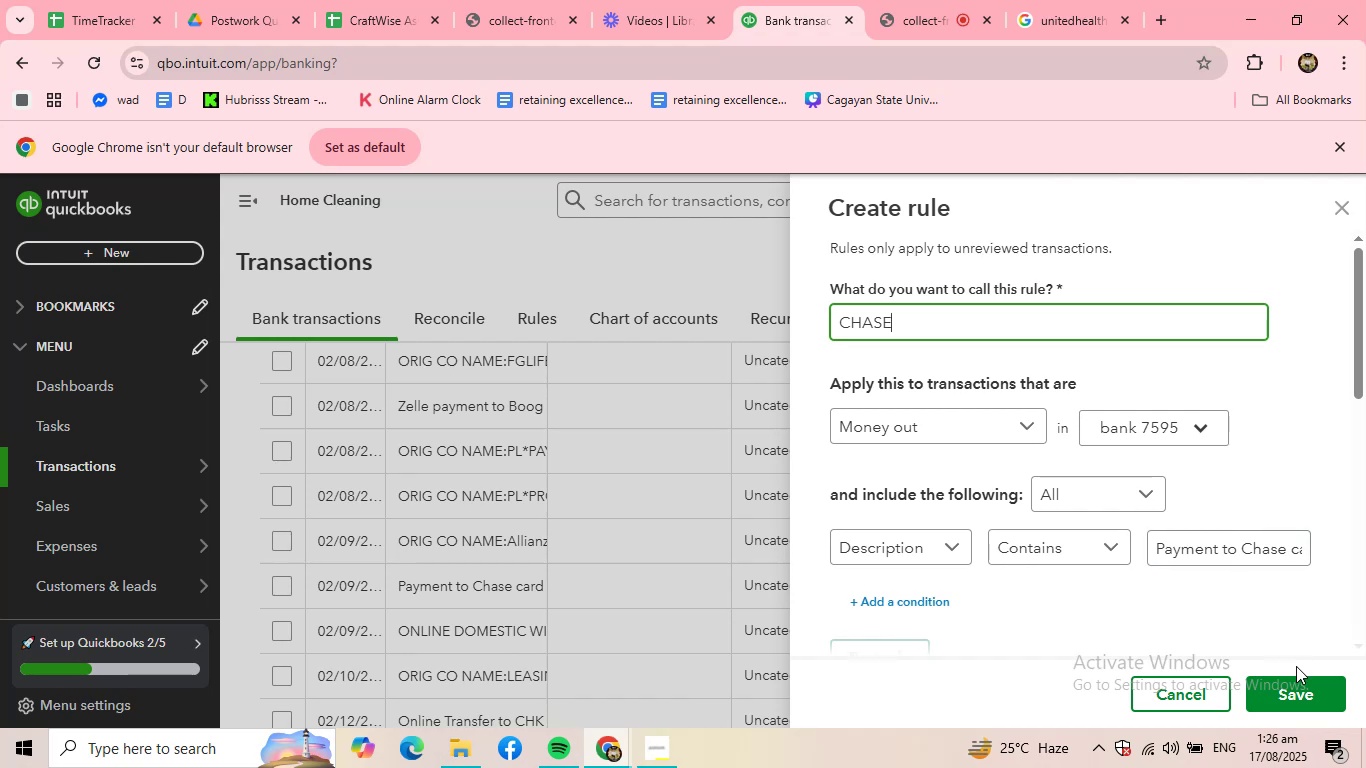 
left_click([1297, 688])
 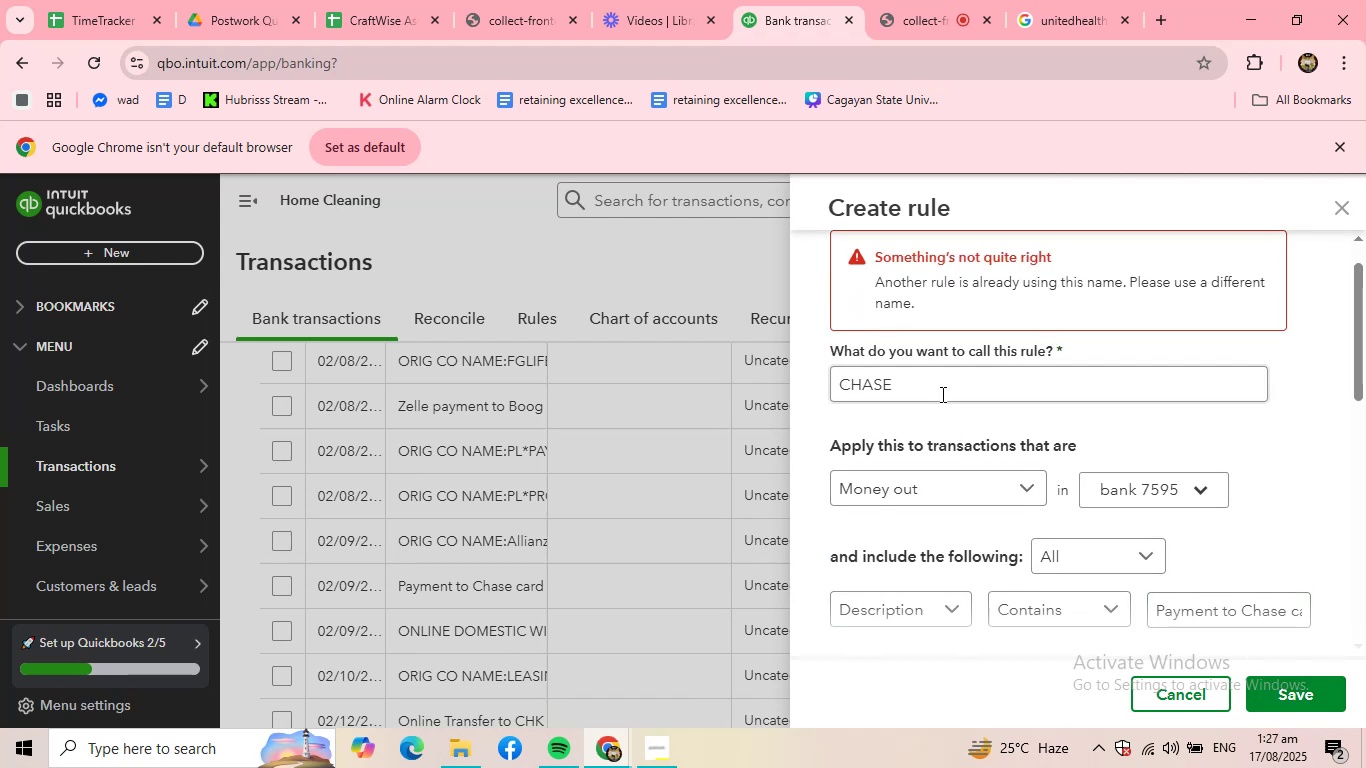 
left_click([939, 382])
 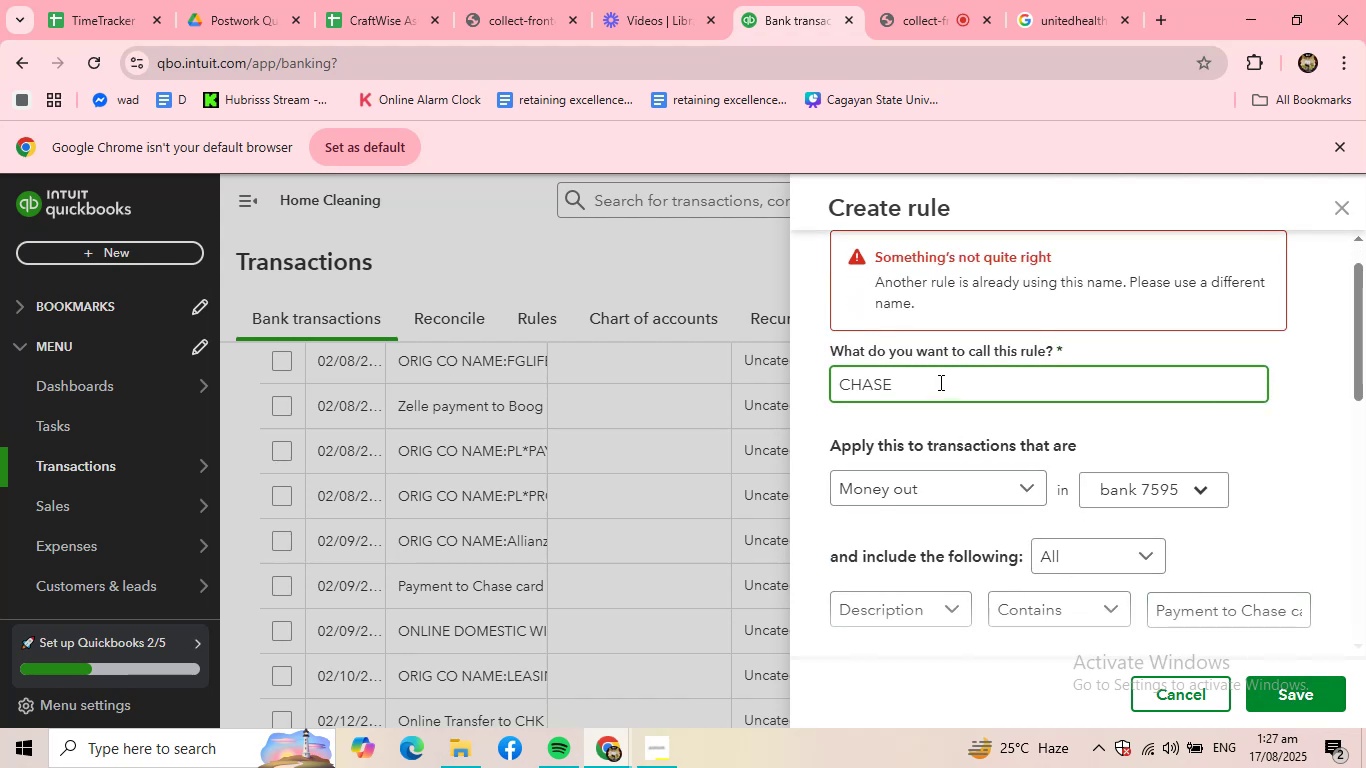 
key(1)
 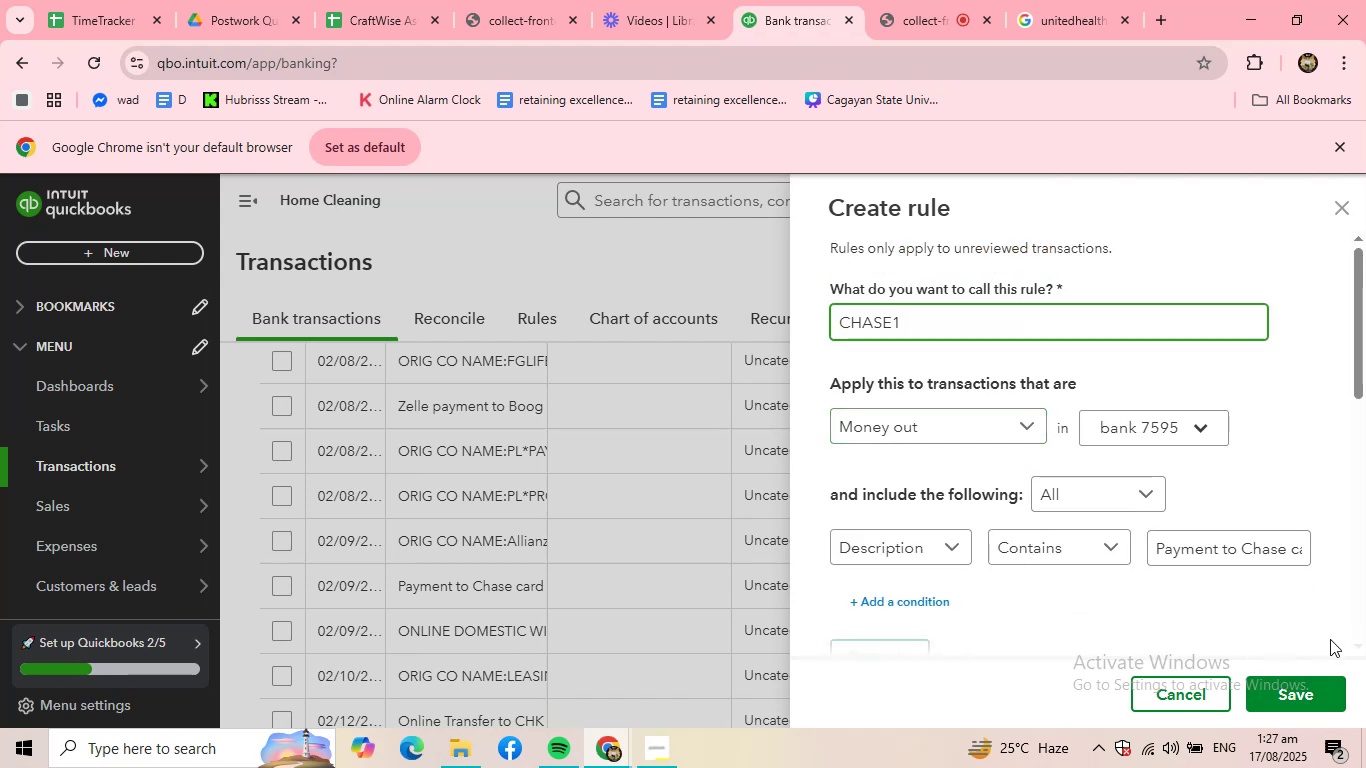 
left_click([1305, 677])
 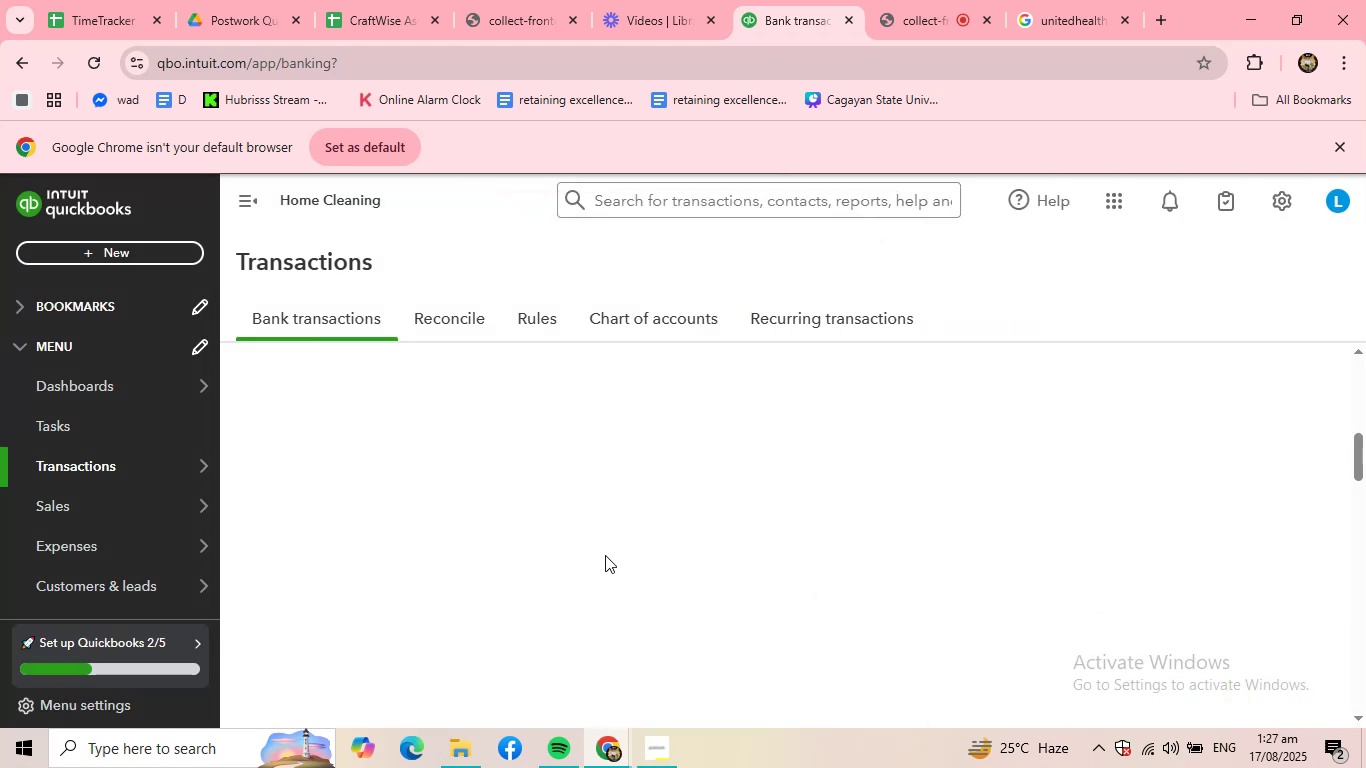 
scroll: coordinate [546, 515], scroll_direction: up, amount: 5.0
 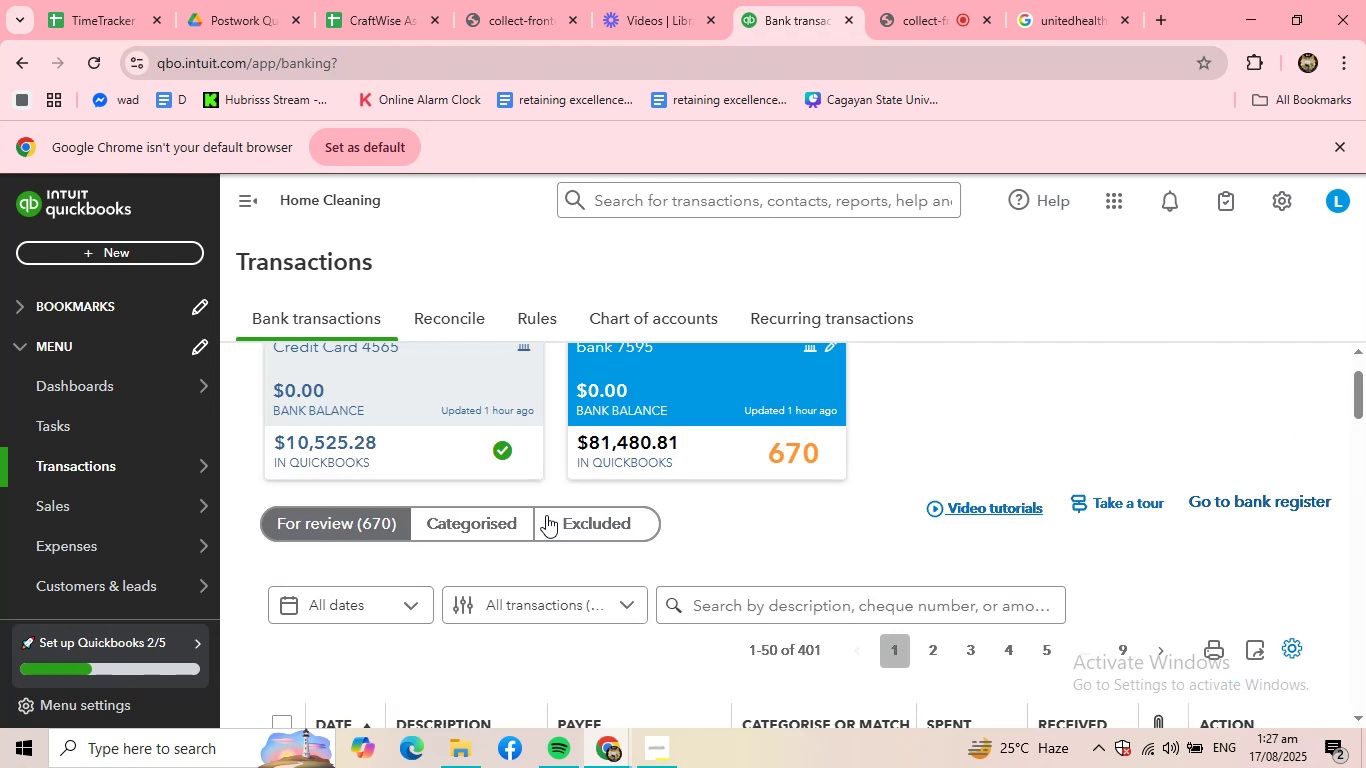 
scroll: coordinate [541, 516], scroll_direction: down, amount: 3.0
 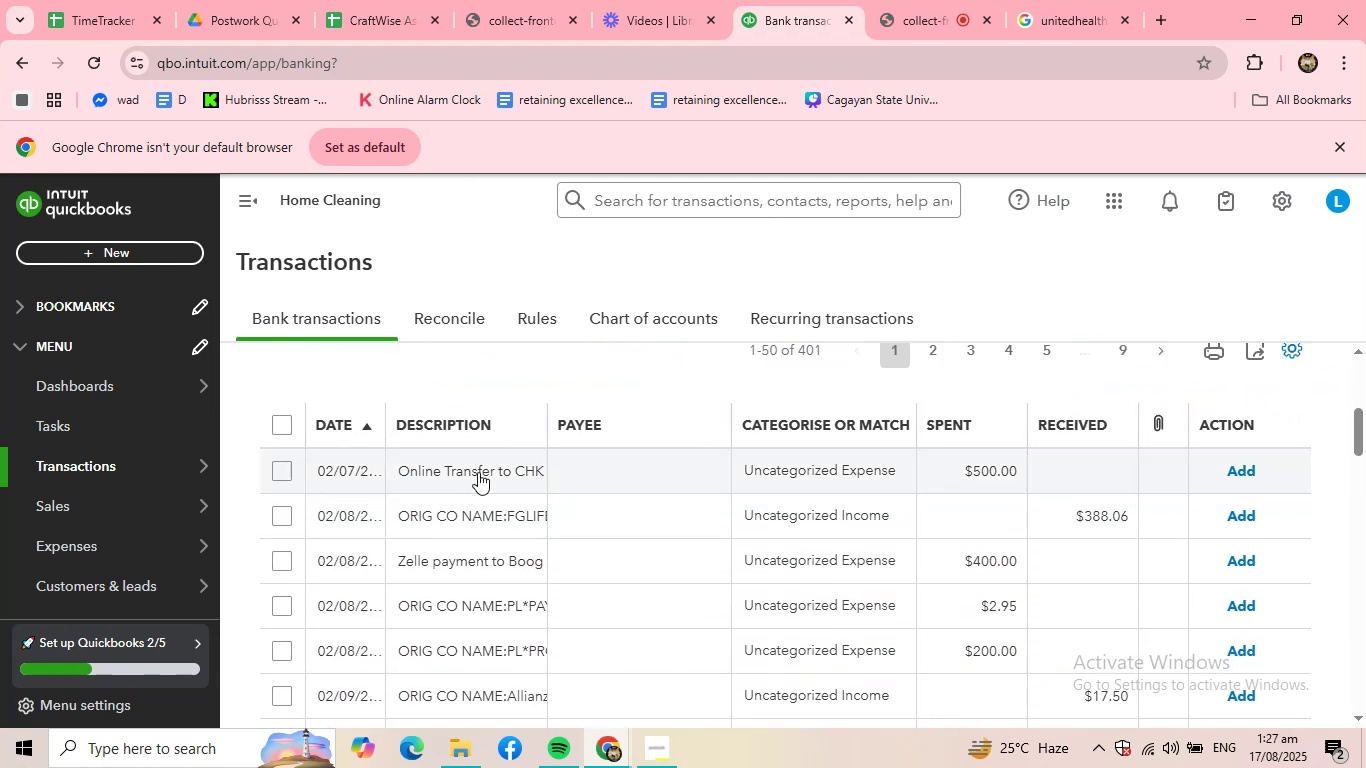 
left_click([478, 472])
 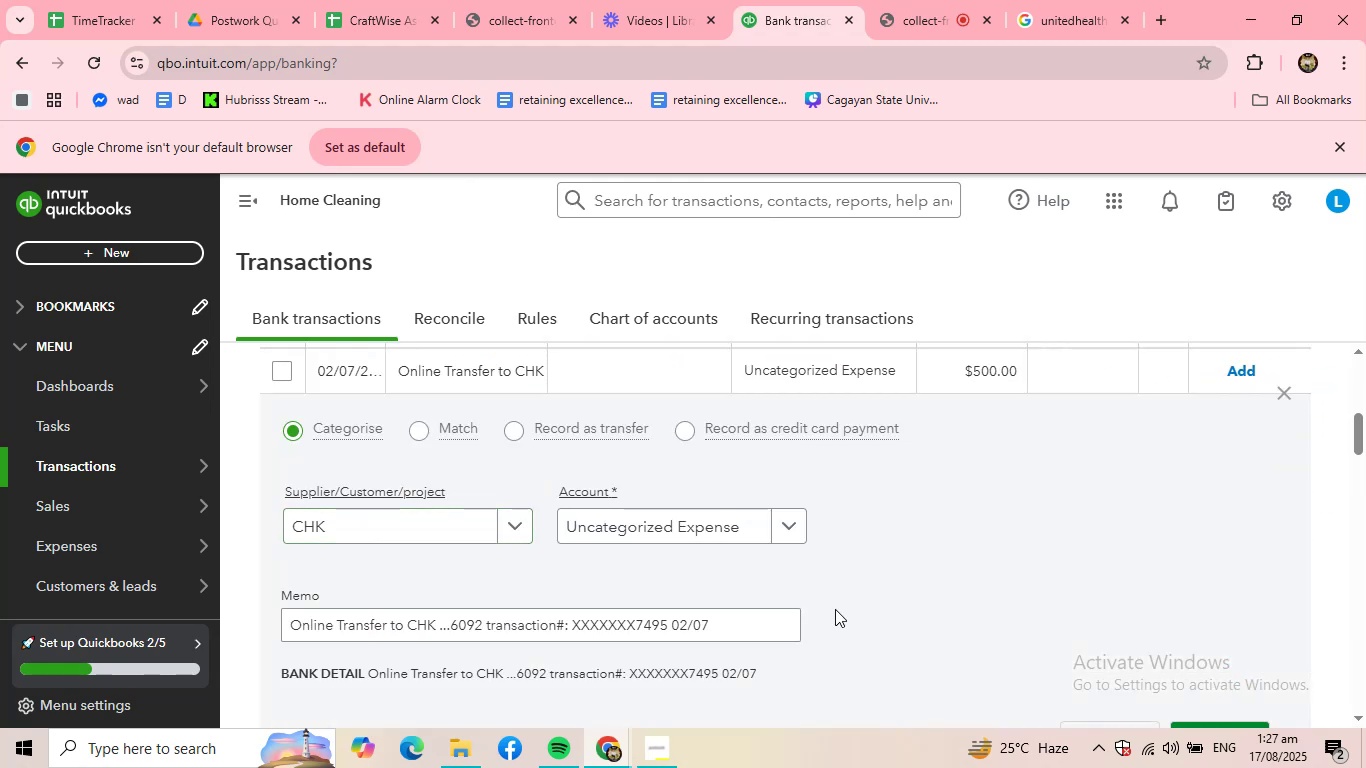 
scroll: coordinate [853, 604], scroll_direction: down, amount: 1.0
 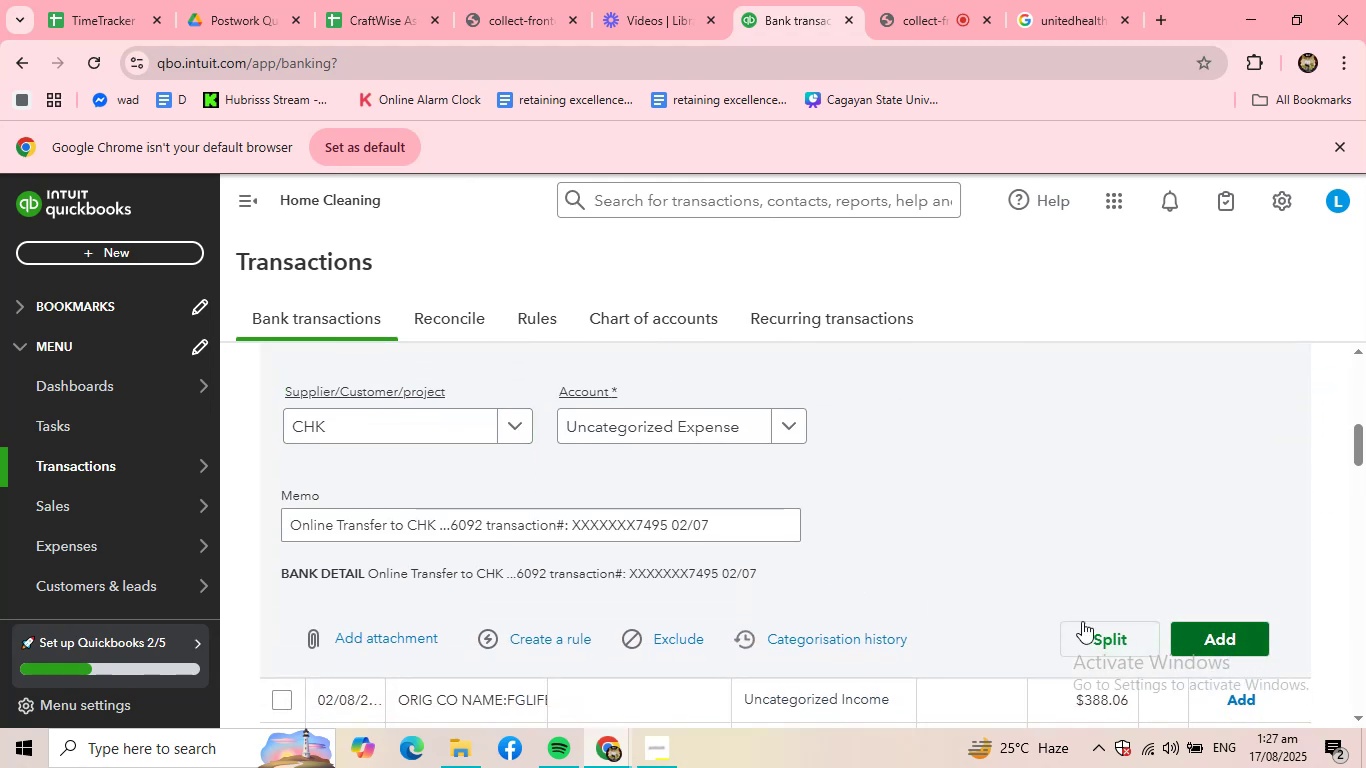 
left_click([546, 647])
 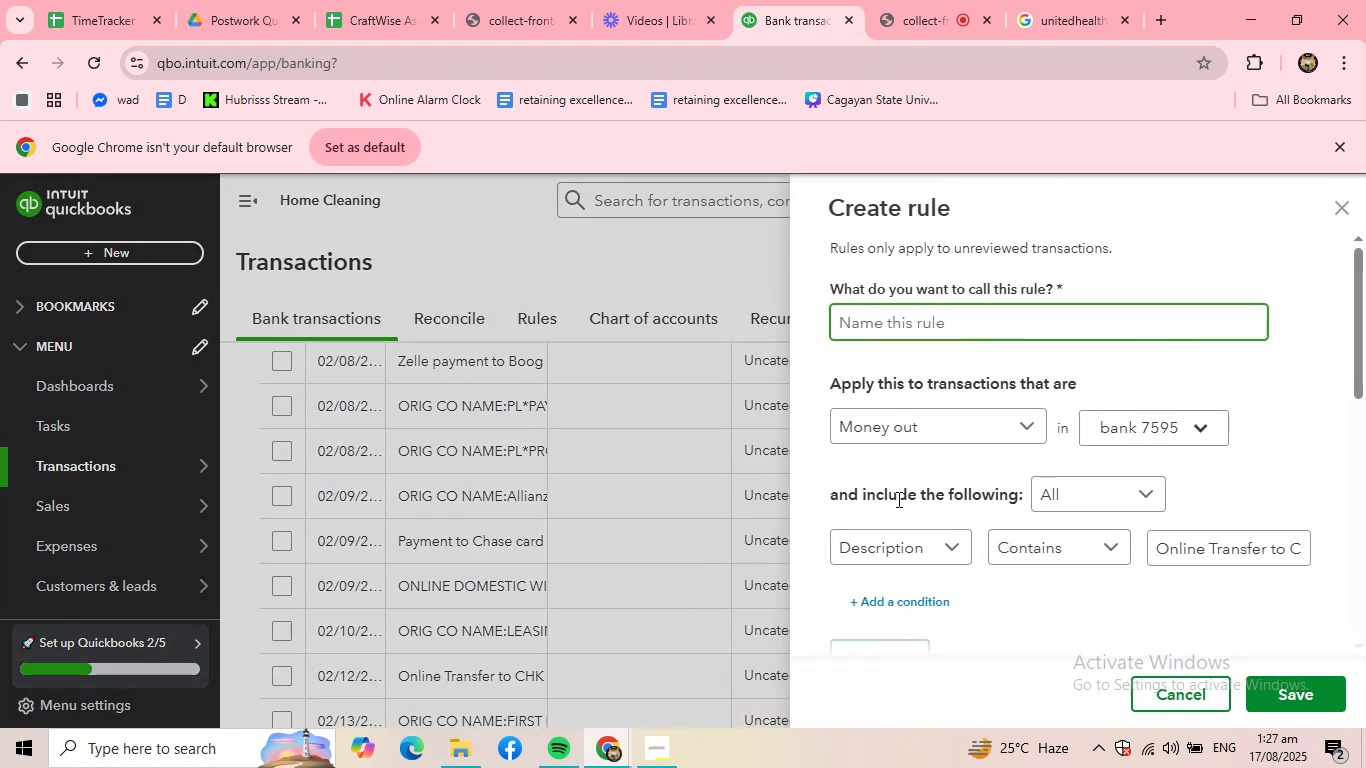 
type(CHK)
 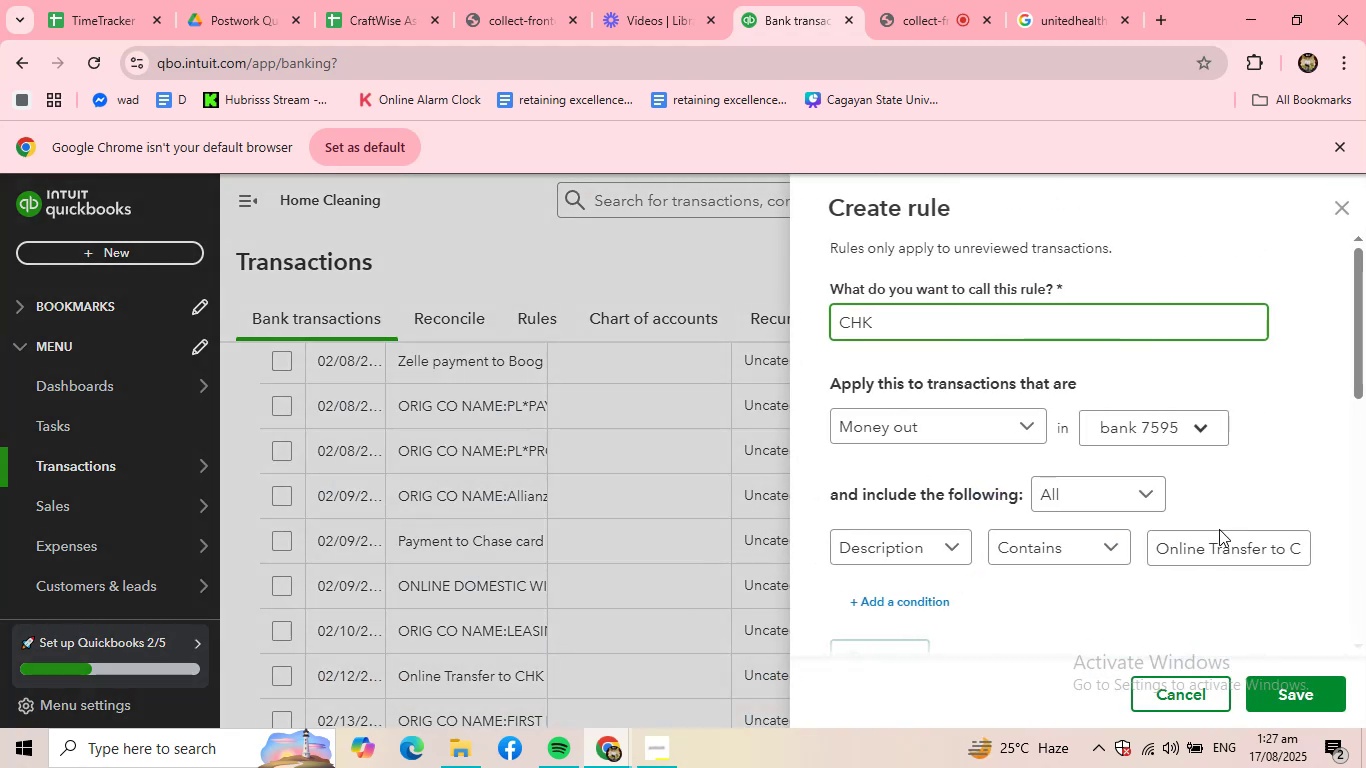 
double_click([1228, 543])
 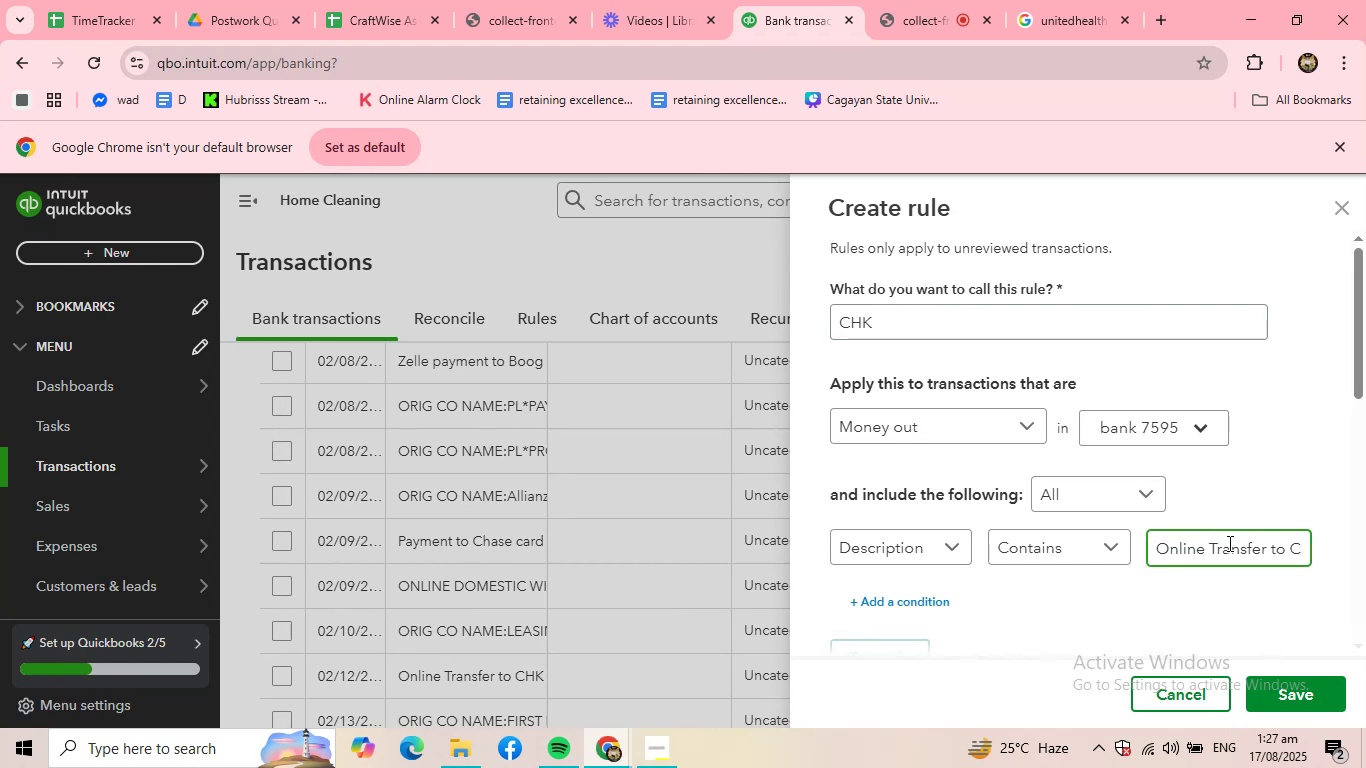 
hold_key(key=ArrowRight, duration=1.52)
 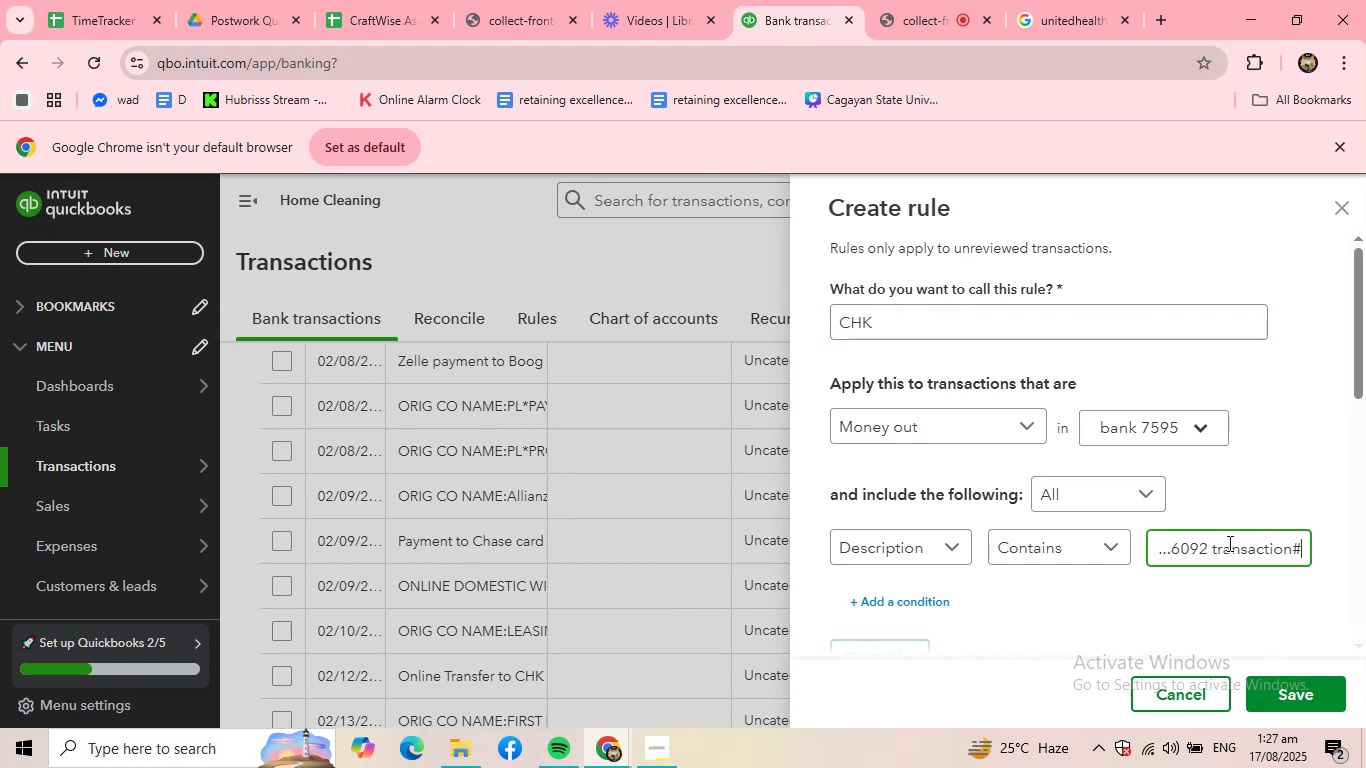 
key(ArrowRight)
 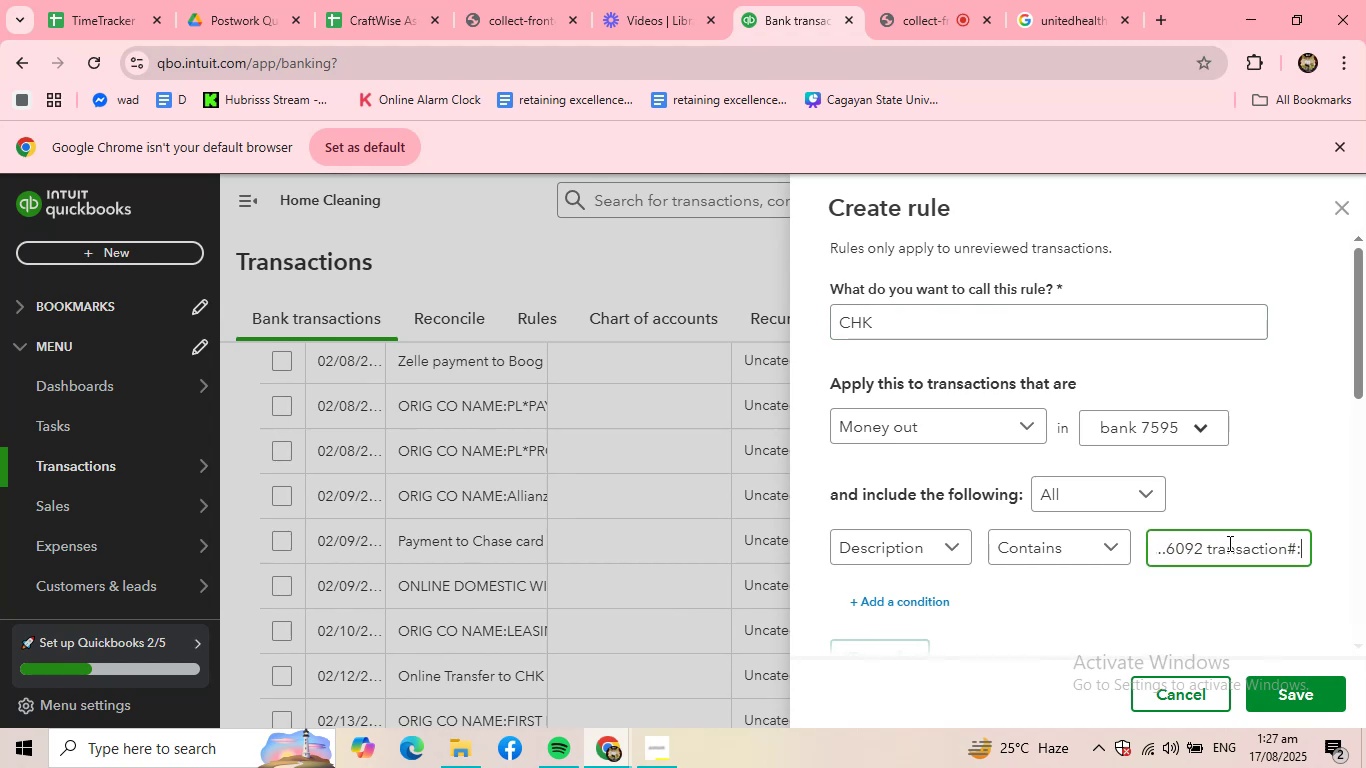 
key(ArrowRight)
 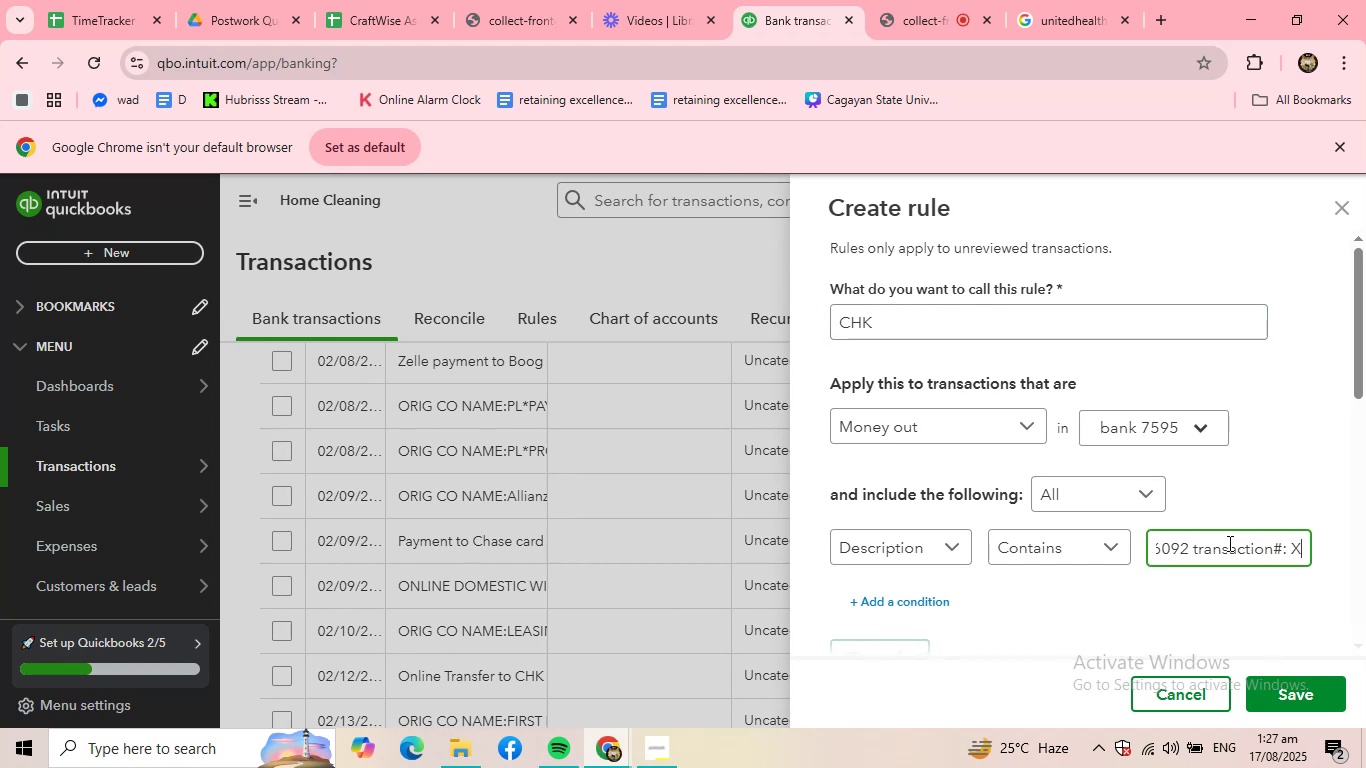 
key(ArrowRight)
 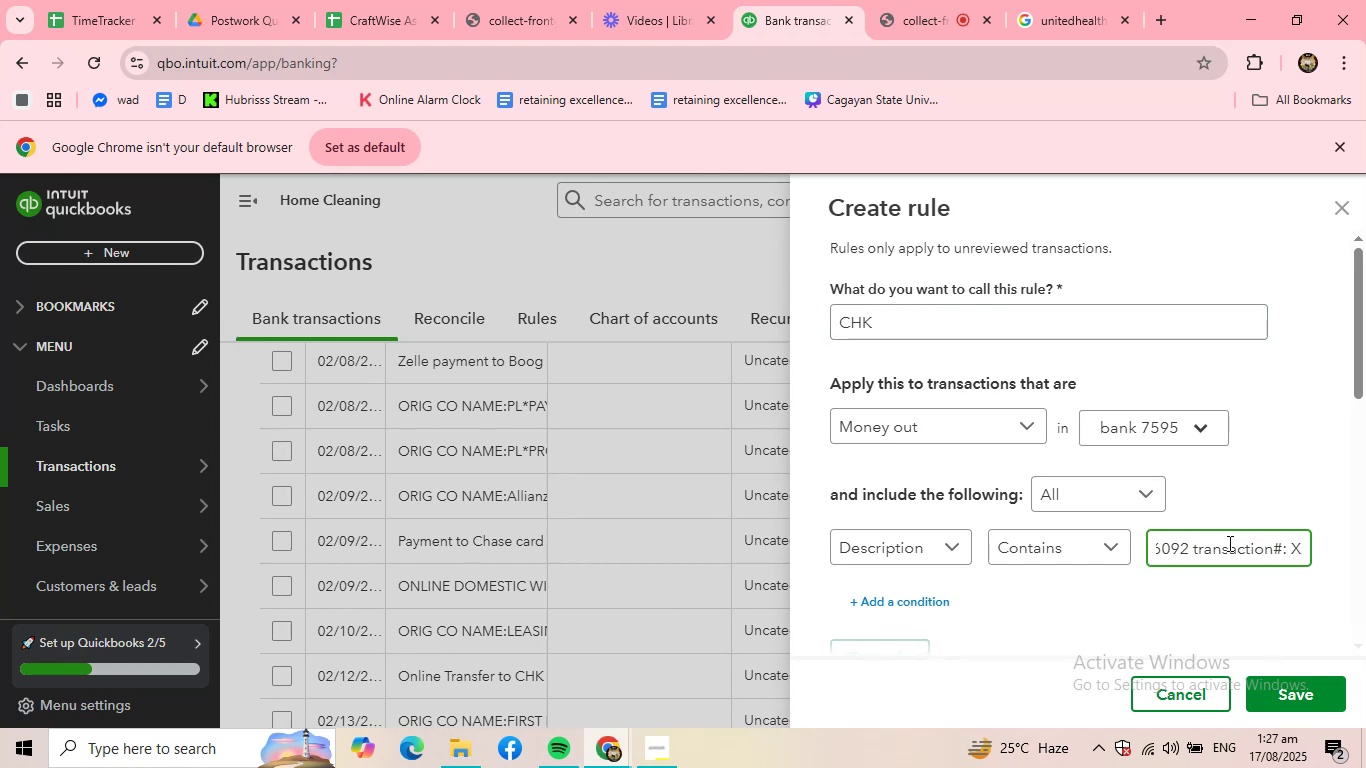 
key(ArrowRight)
 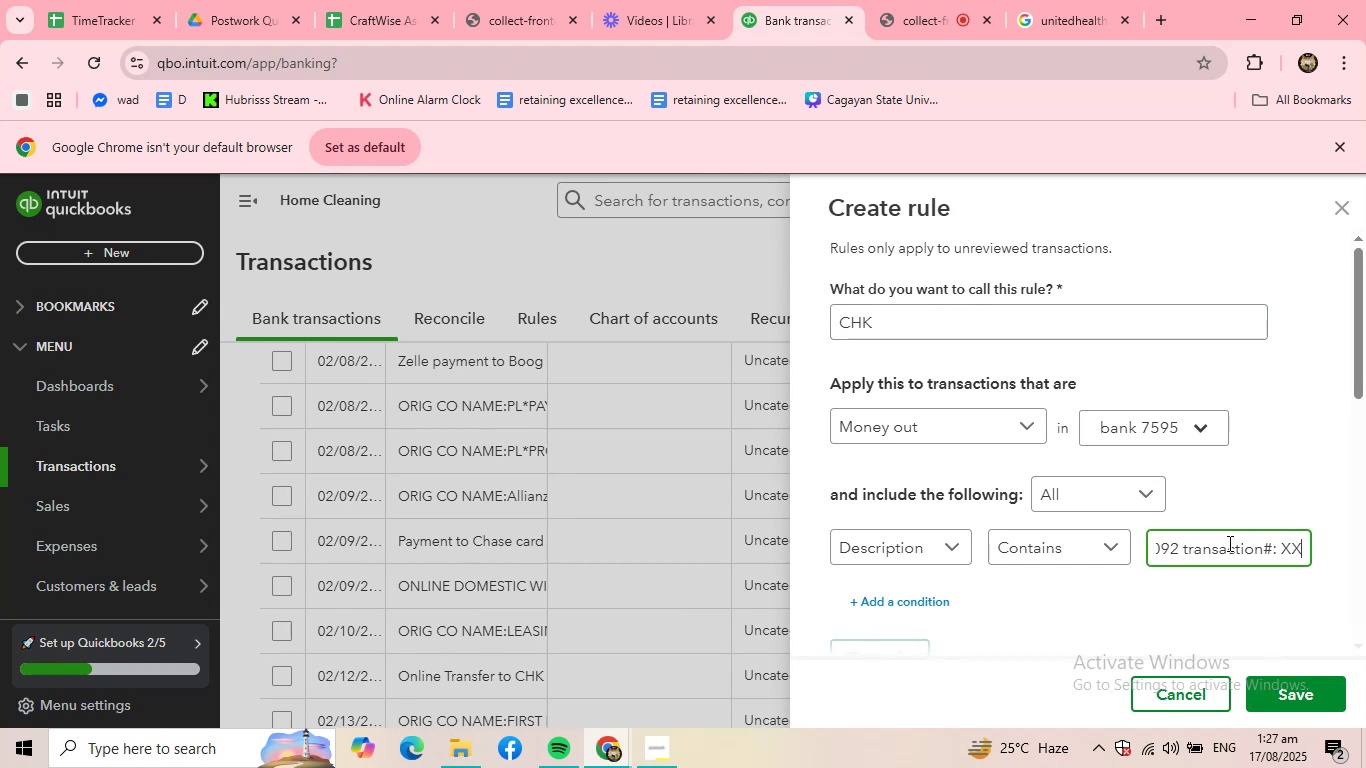 
key(ArrowRight)
 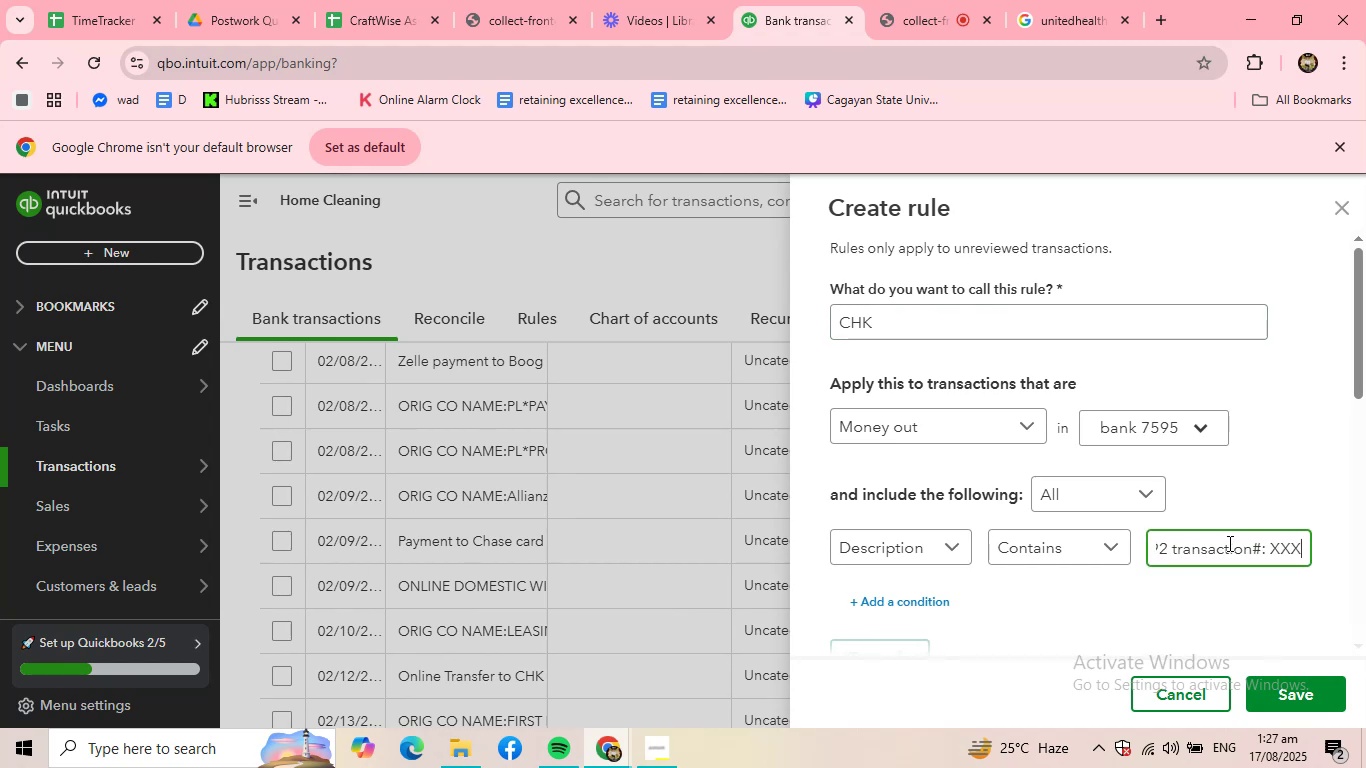 
key(ArrowRight)
 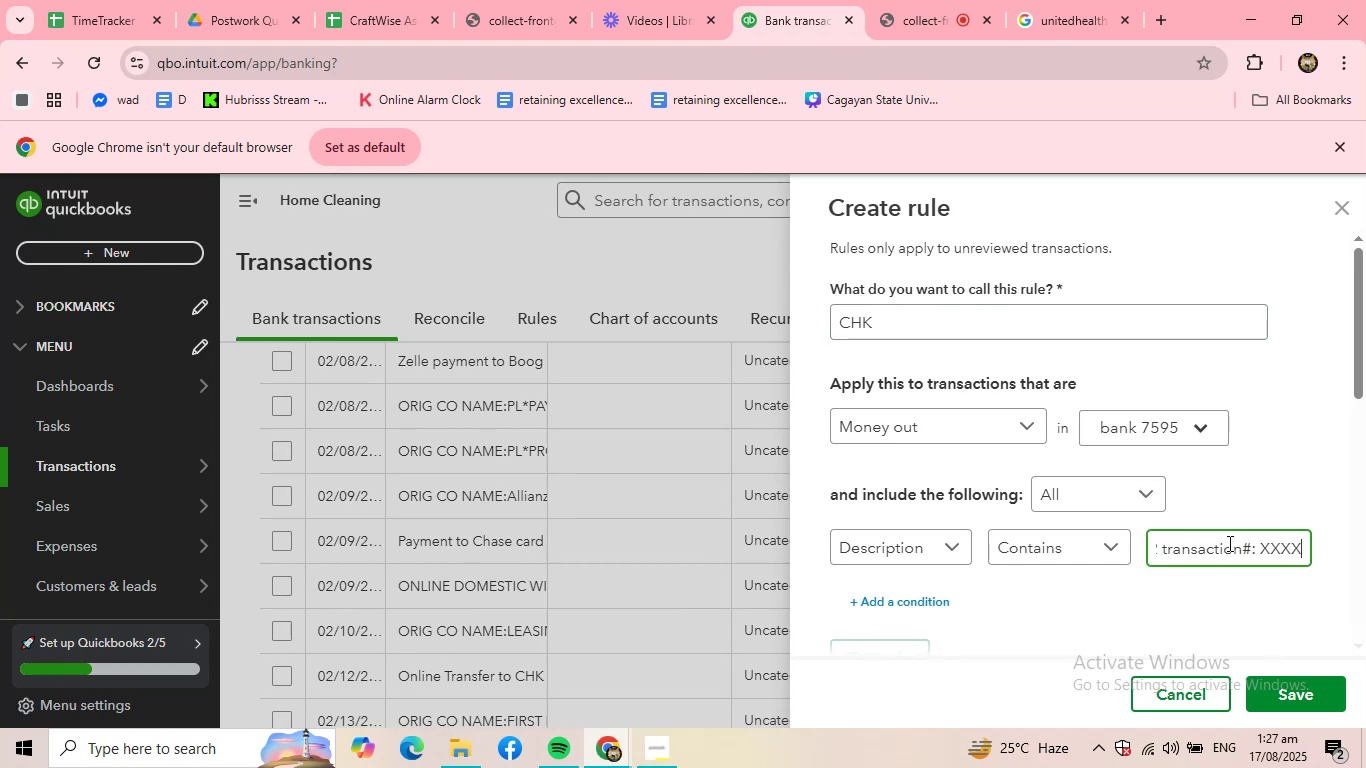 
key(ArrowRight)
 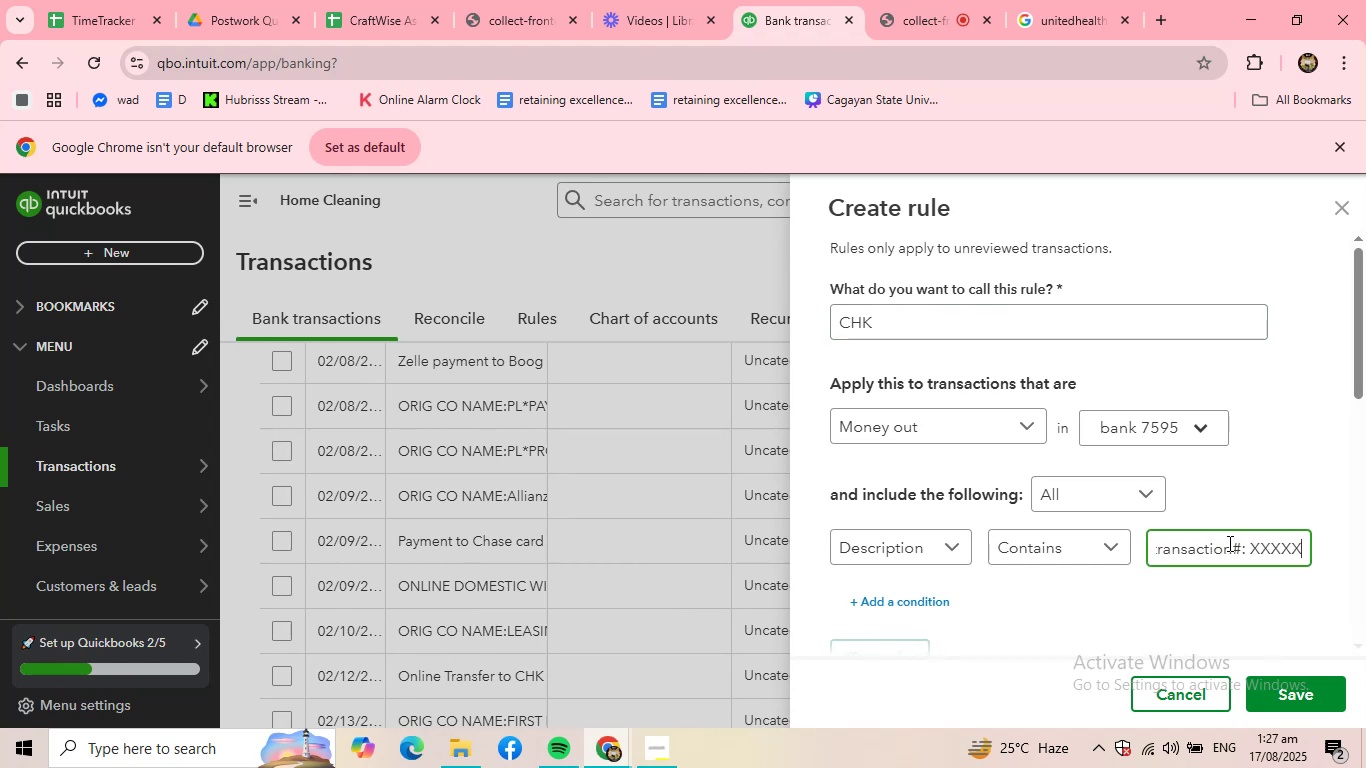 
key(ArrowRight)
 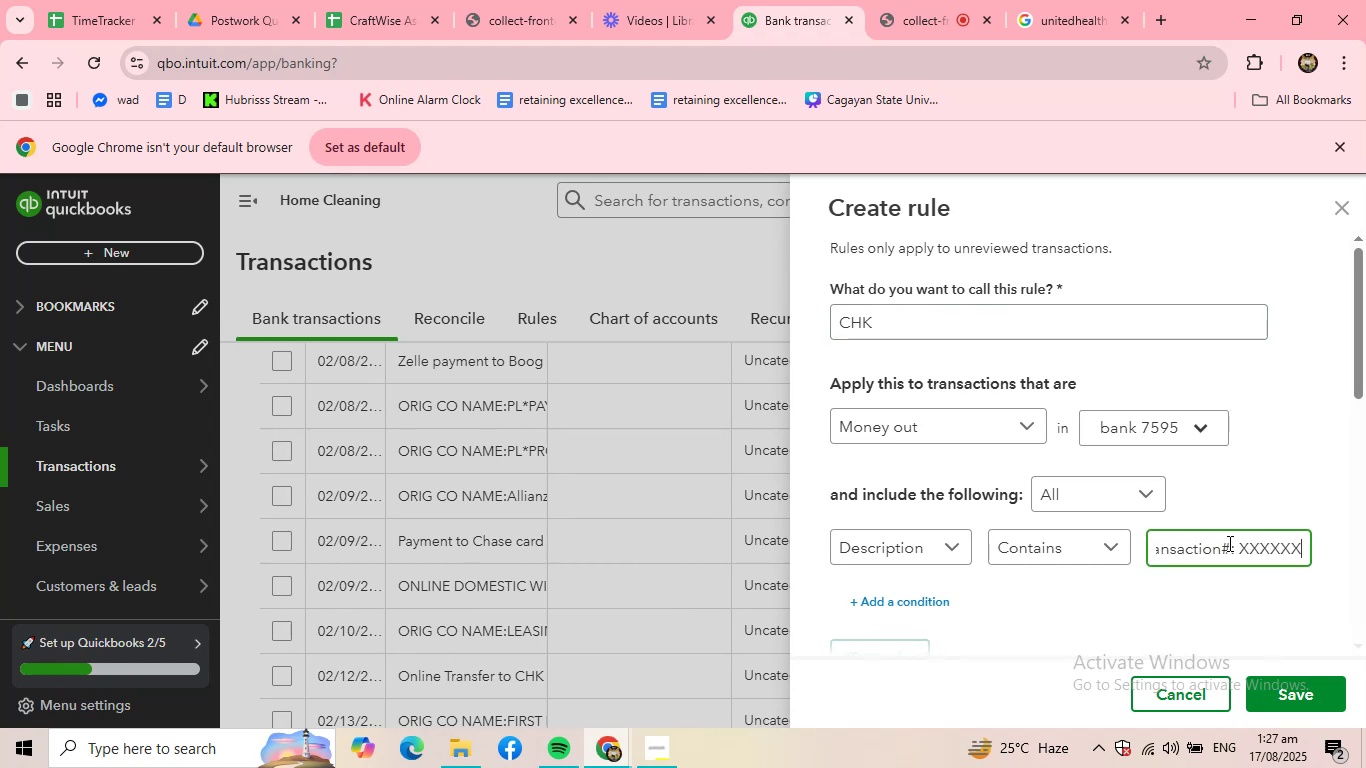 
key(ArrowRight)
 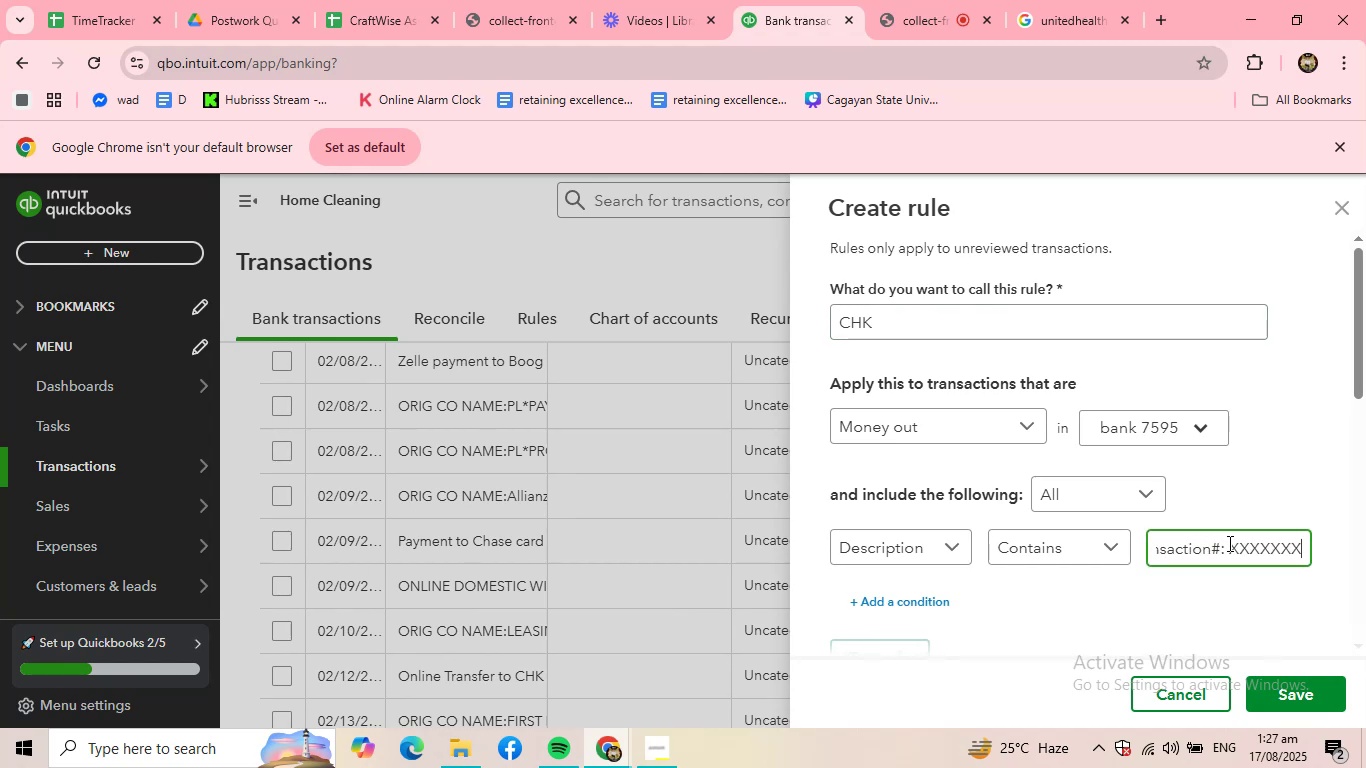 
hold_key(key=ArrowRight, duration=1.23)
 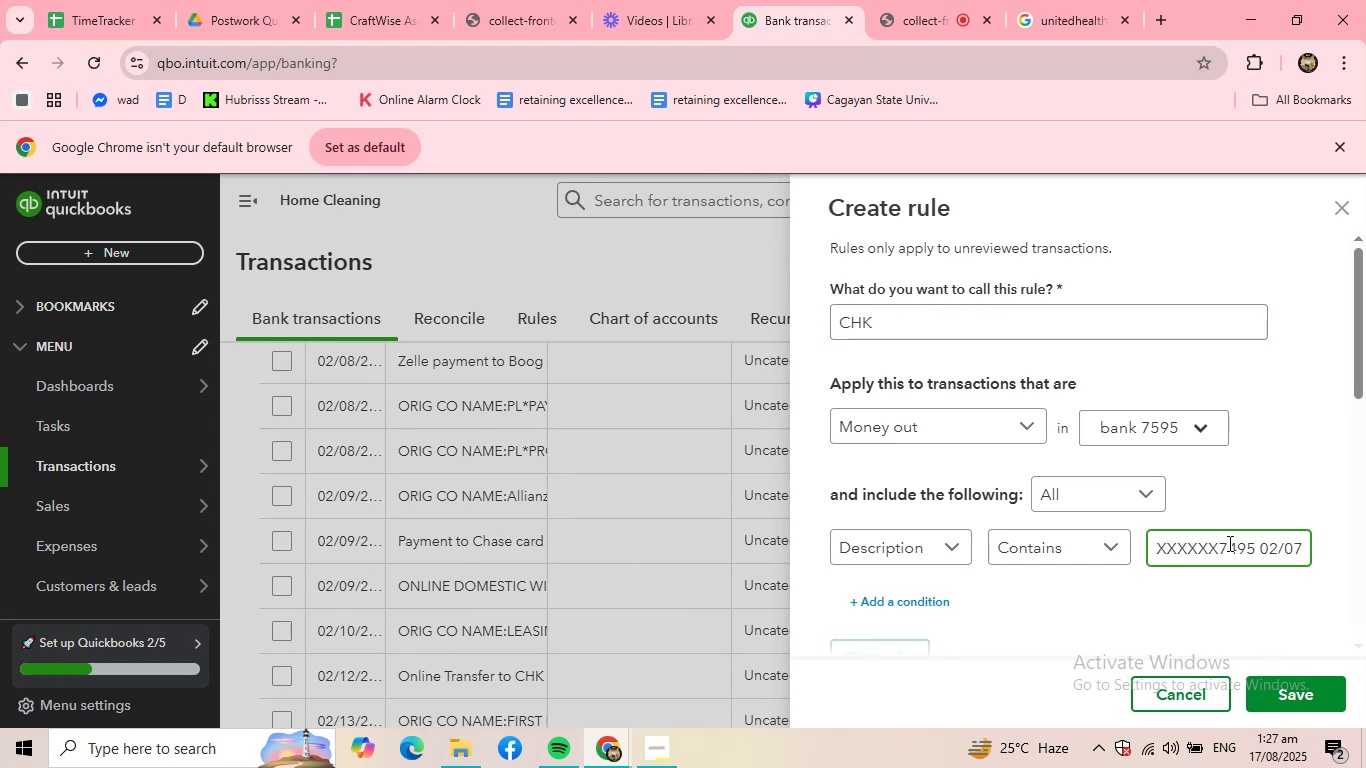 
hold_key(key=Backspace, duration=1.41)
 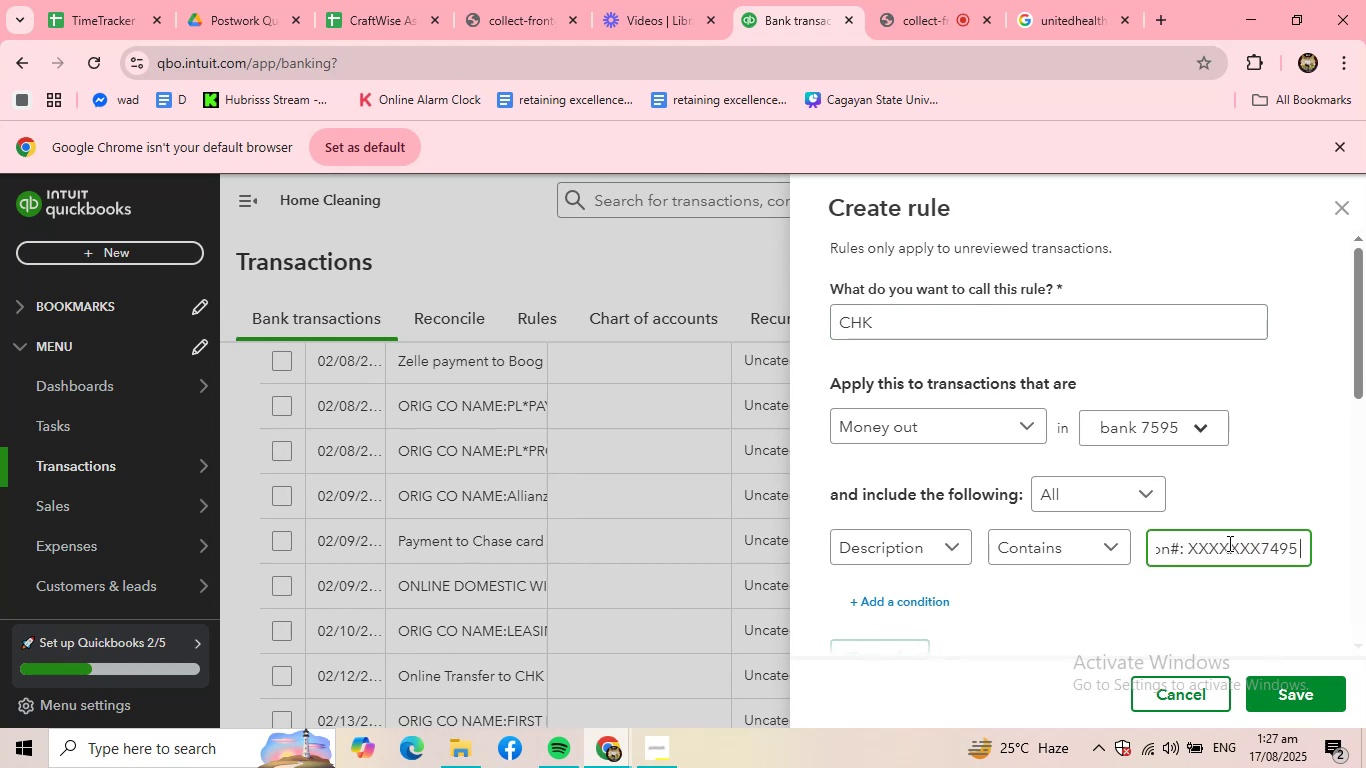 
key(Backspace)
 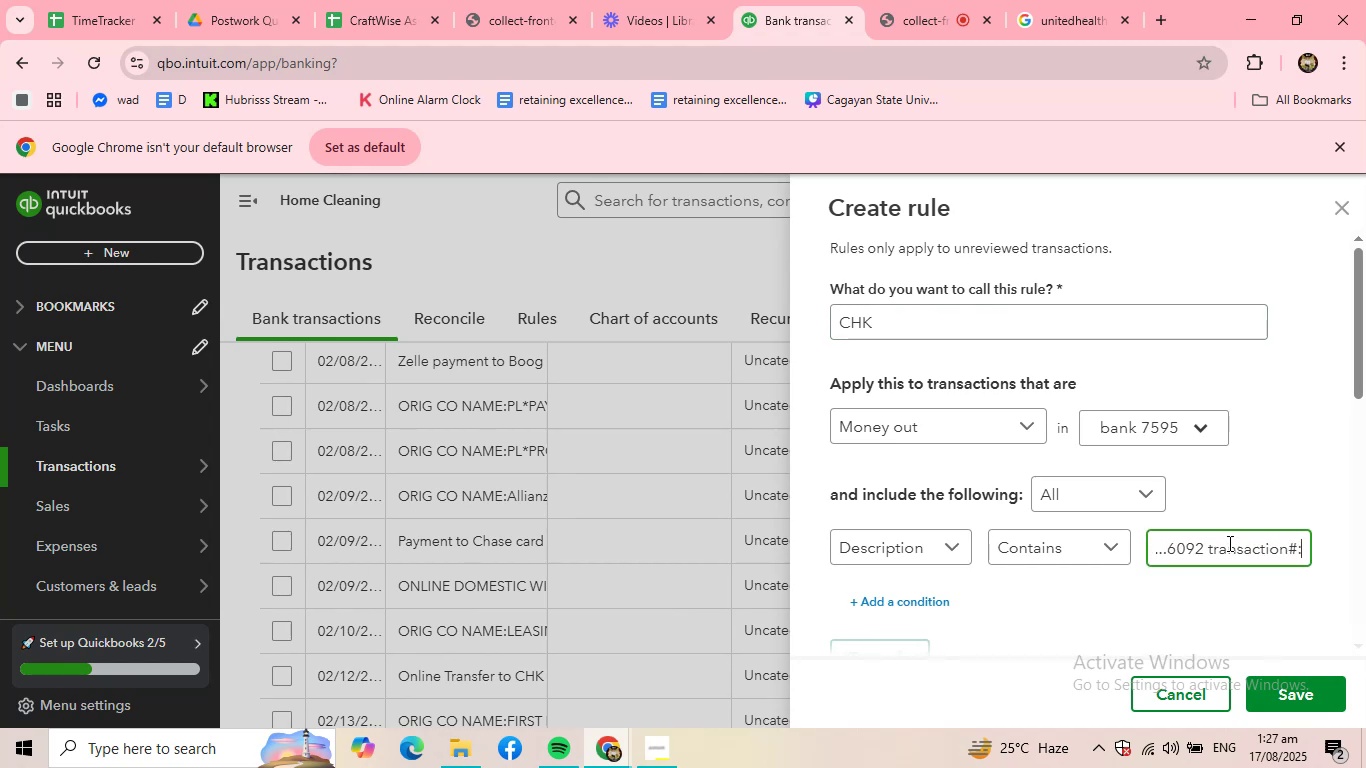 
key(Backspace)
 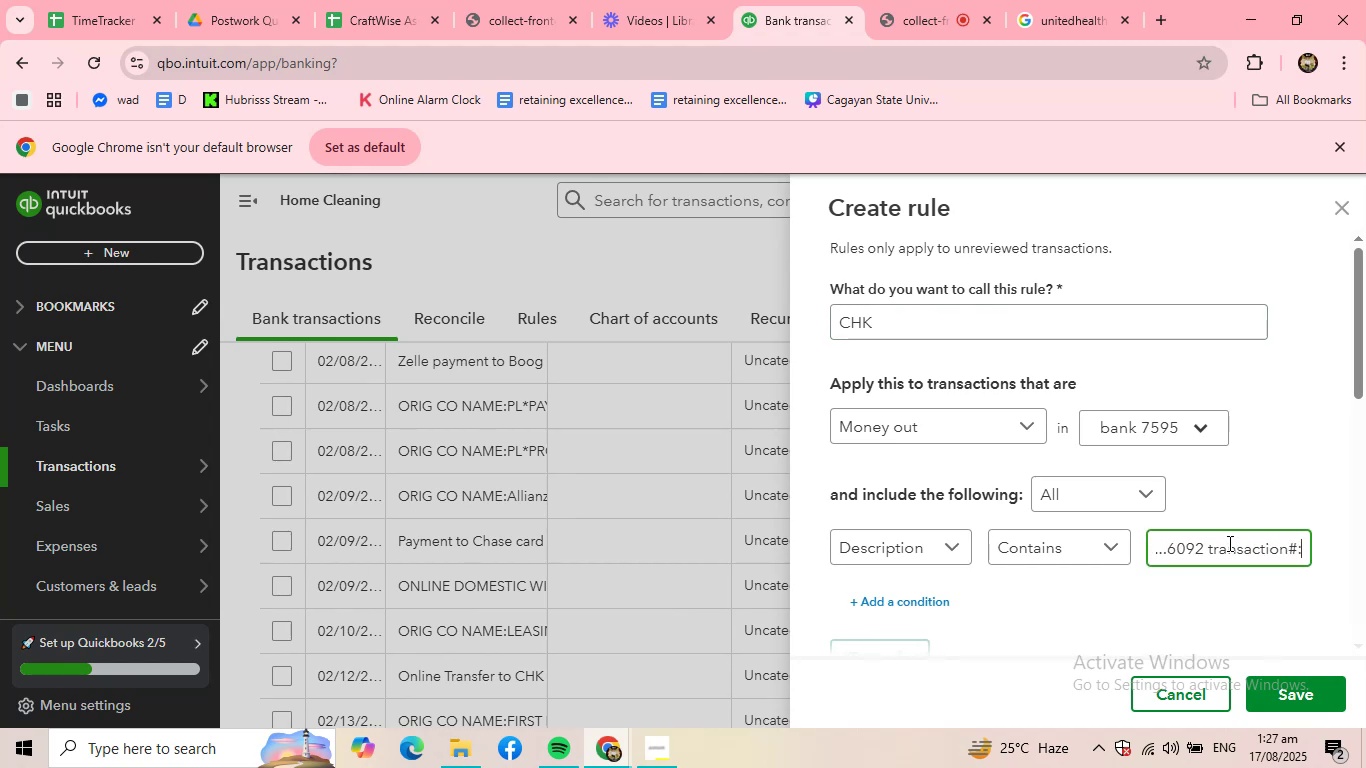 
key(Backspace)
 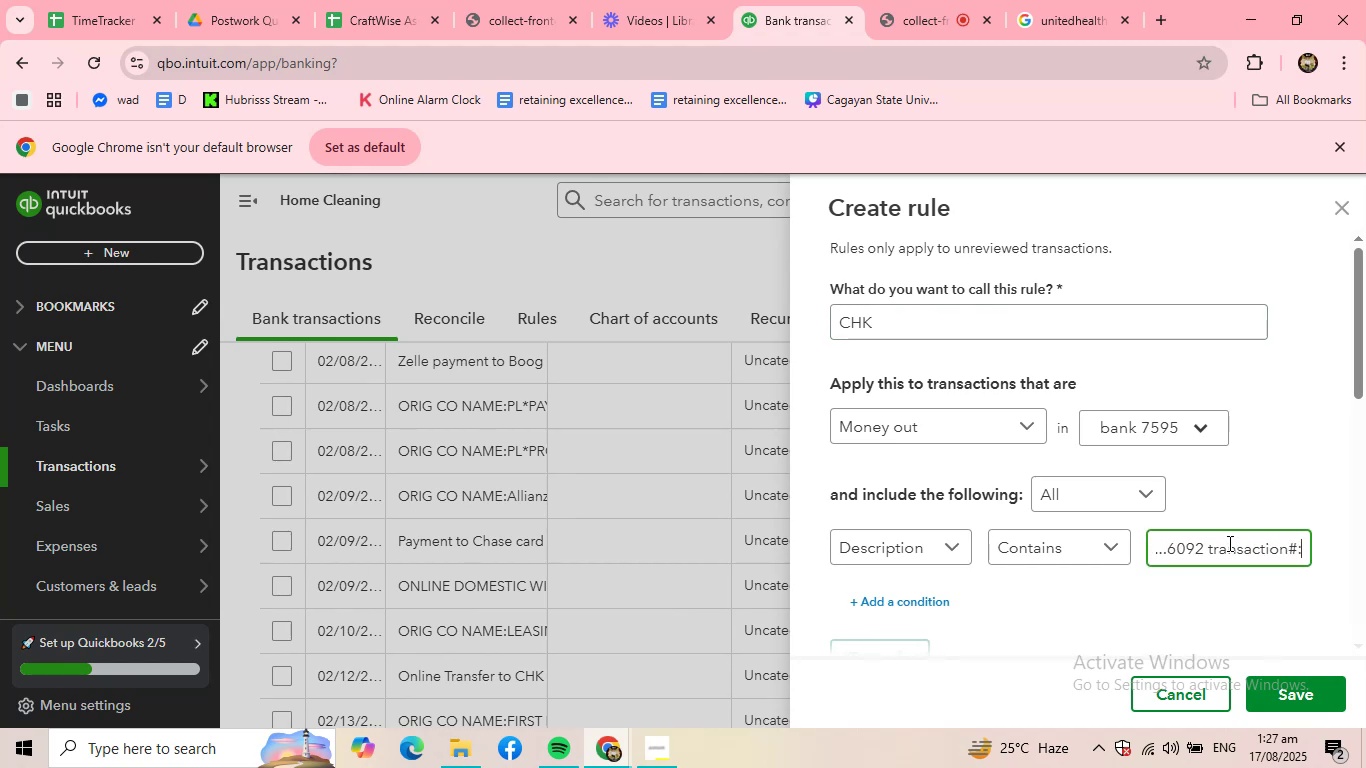 
key(Backspace)
 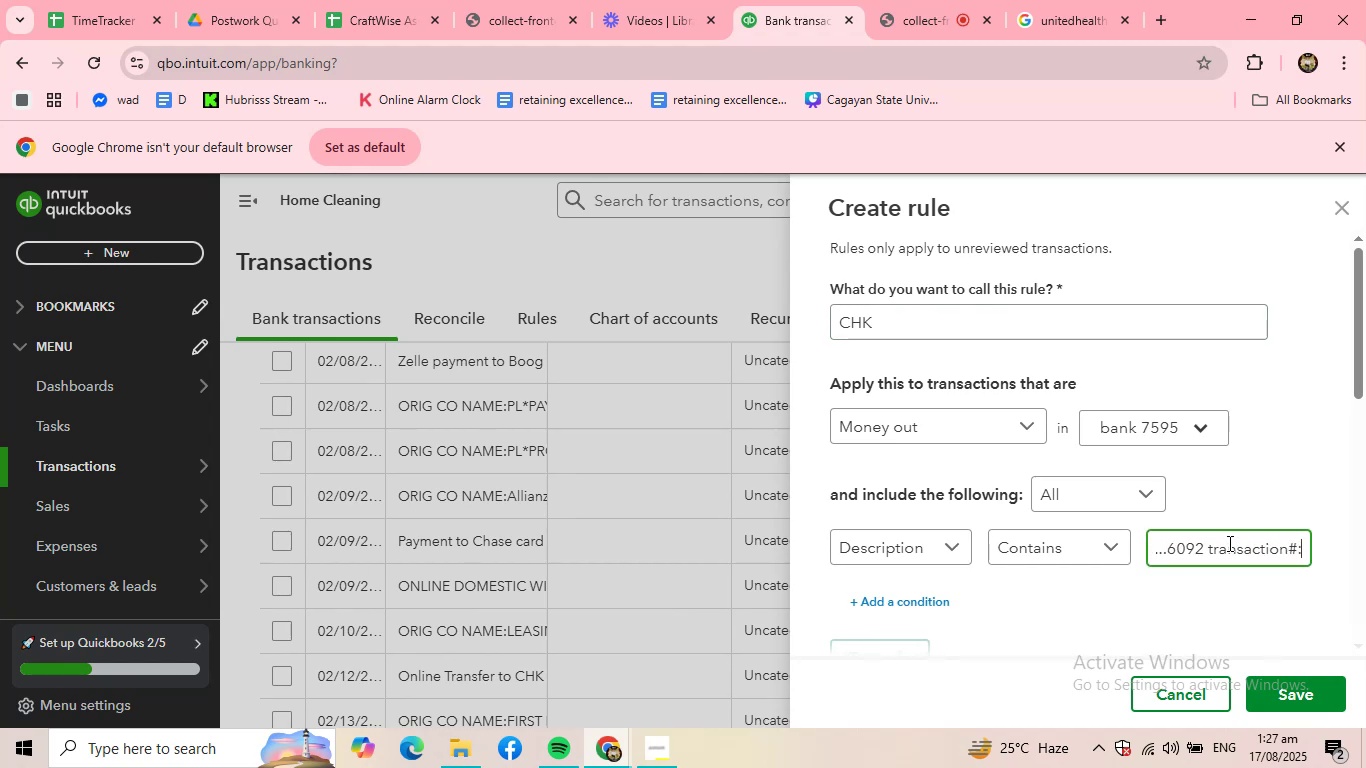 
key(Backspace)
 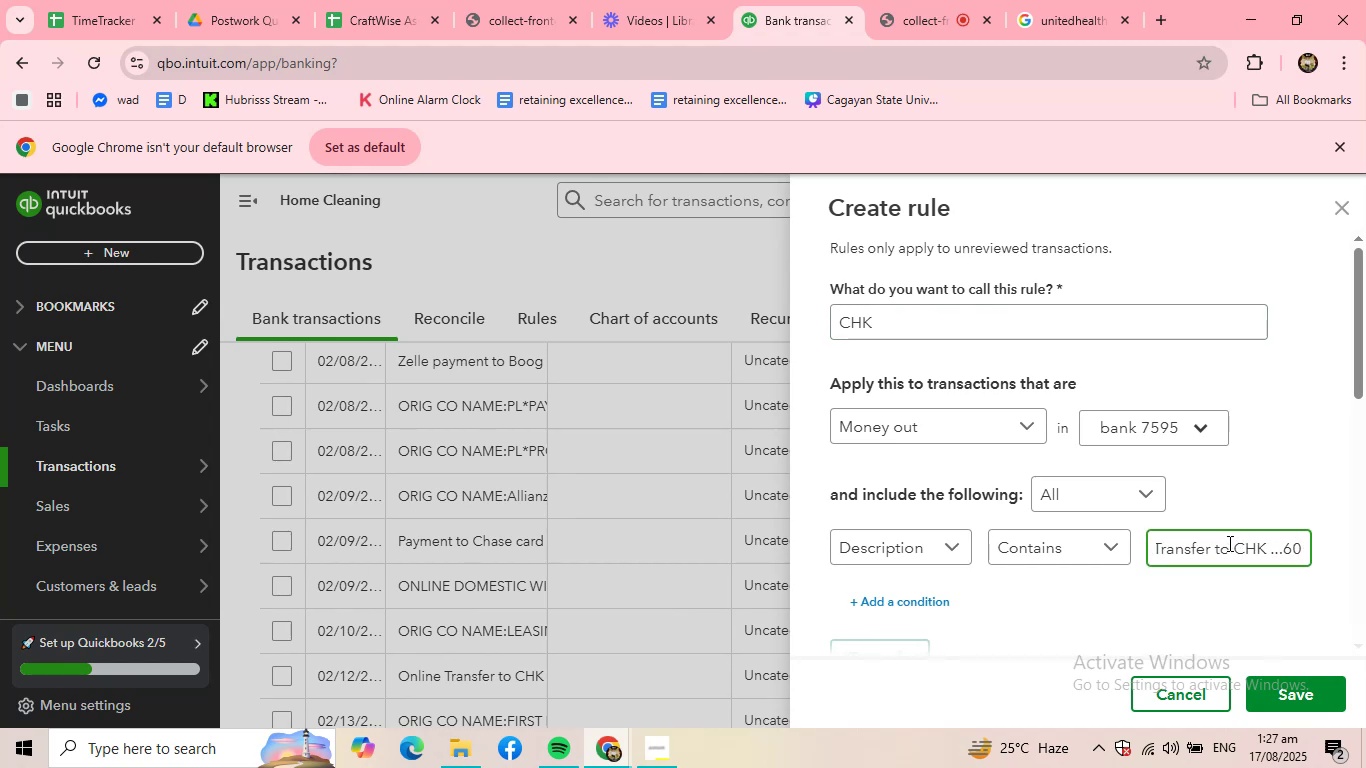 
key(Backspace)
 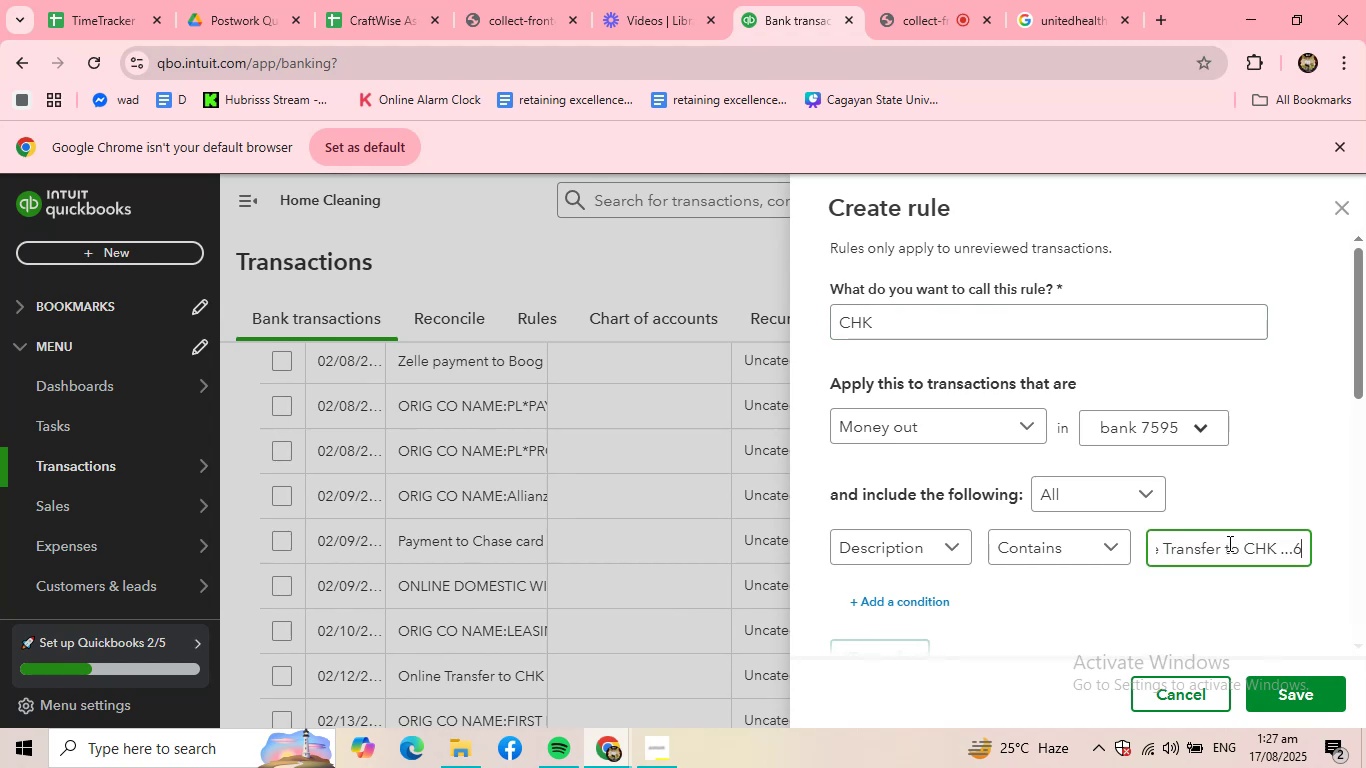 
key(Backspace)
 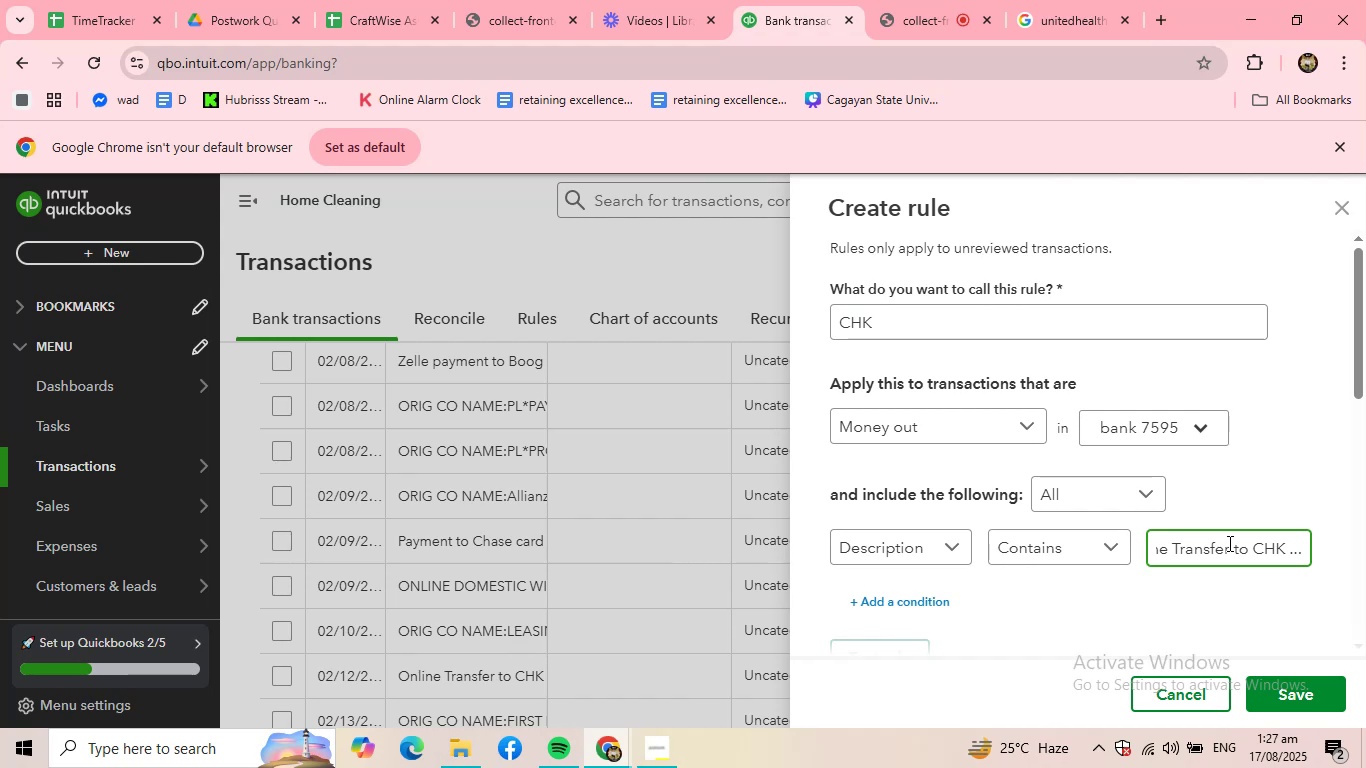 
key(Backspace)
 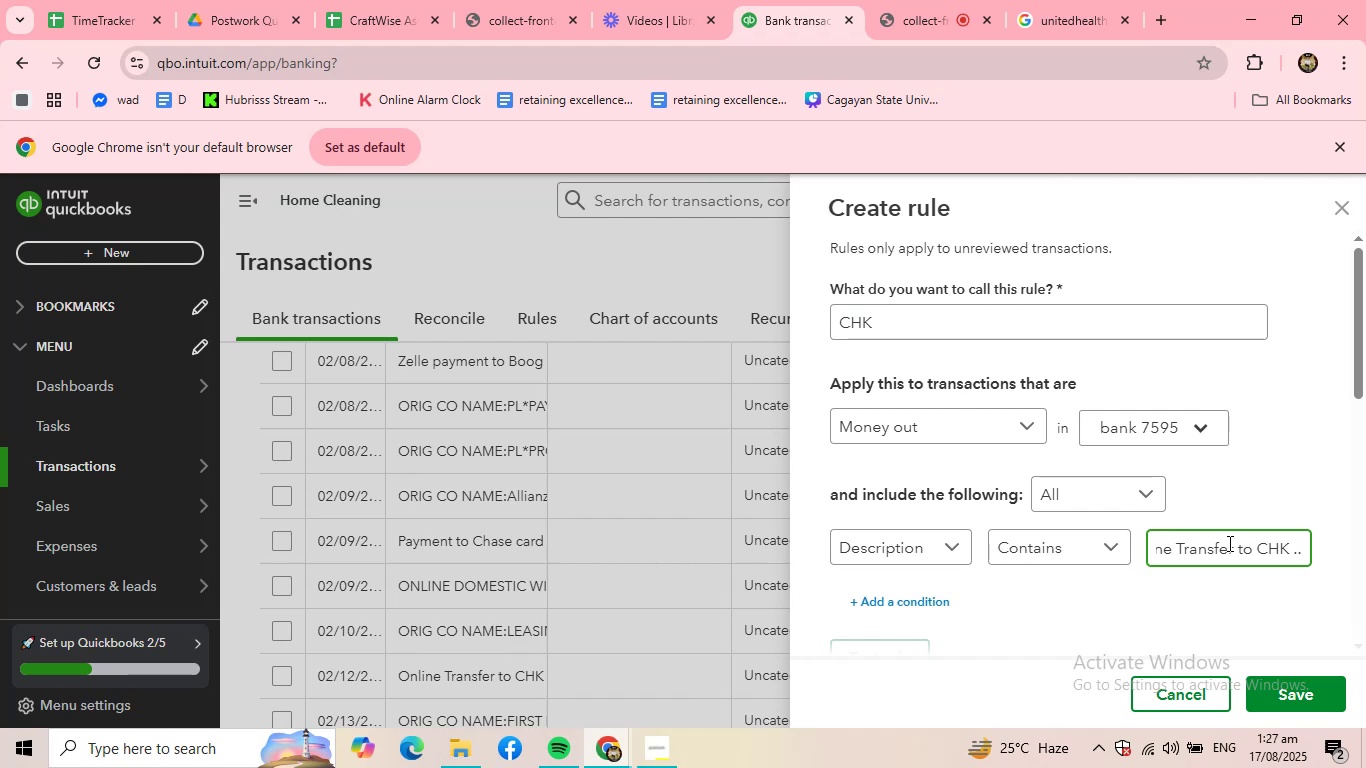 
key(Backspace)
 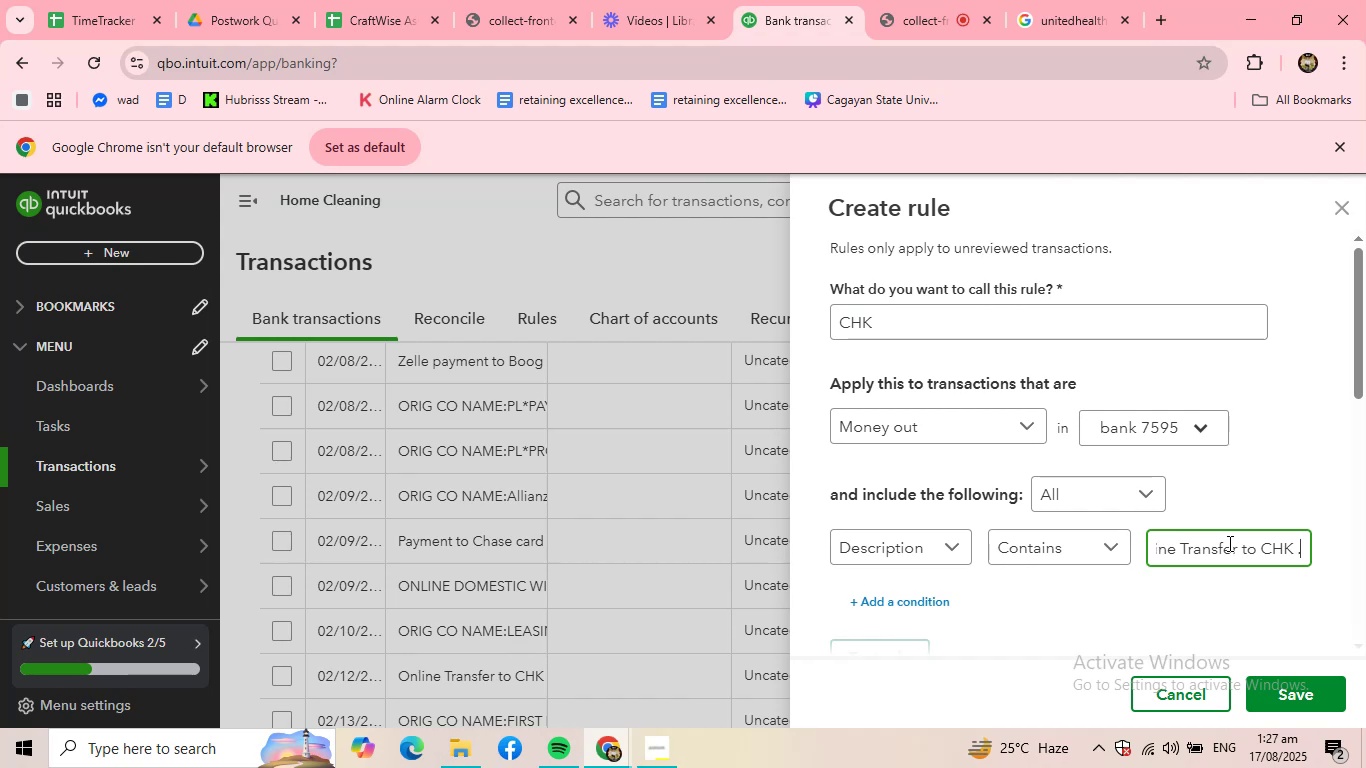 
key(Backspace)
 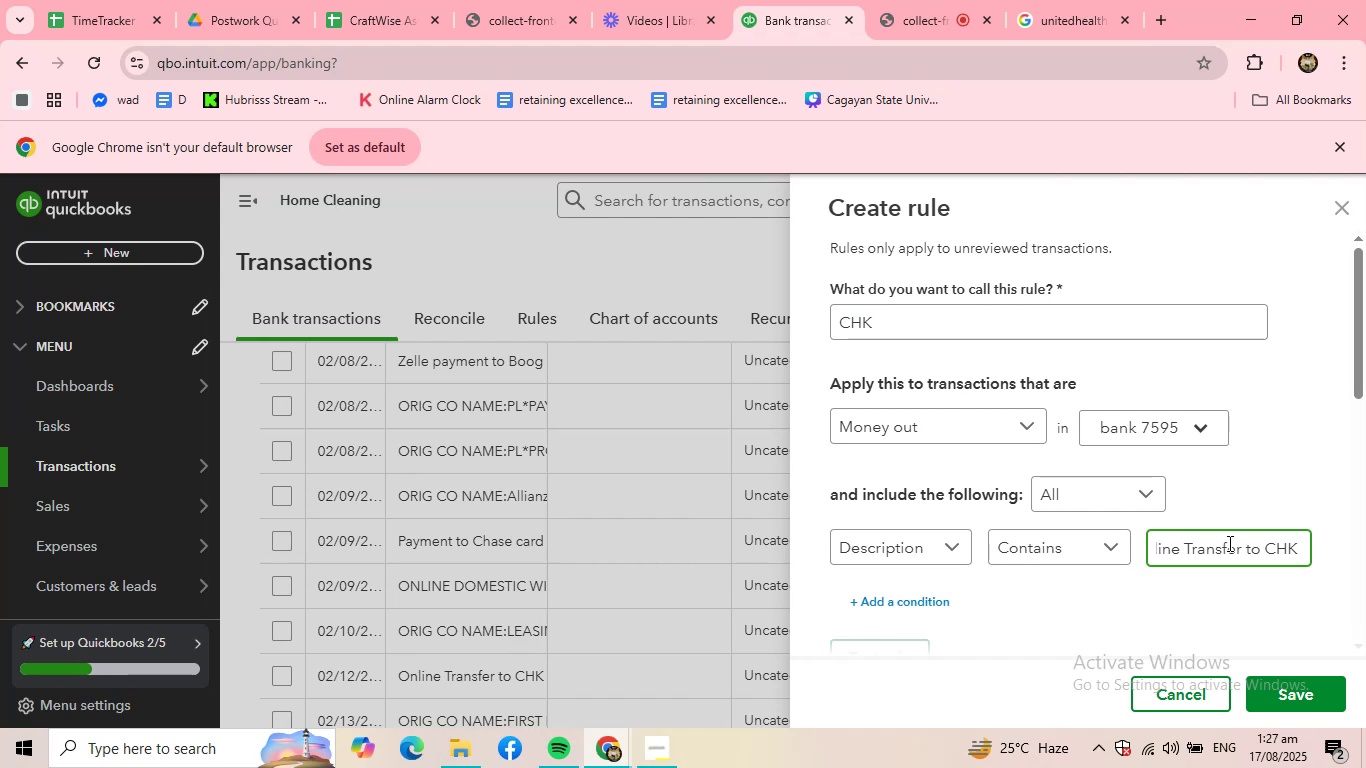 
key(Backspace)
 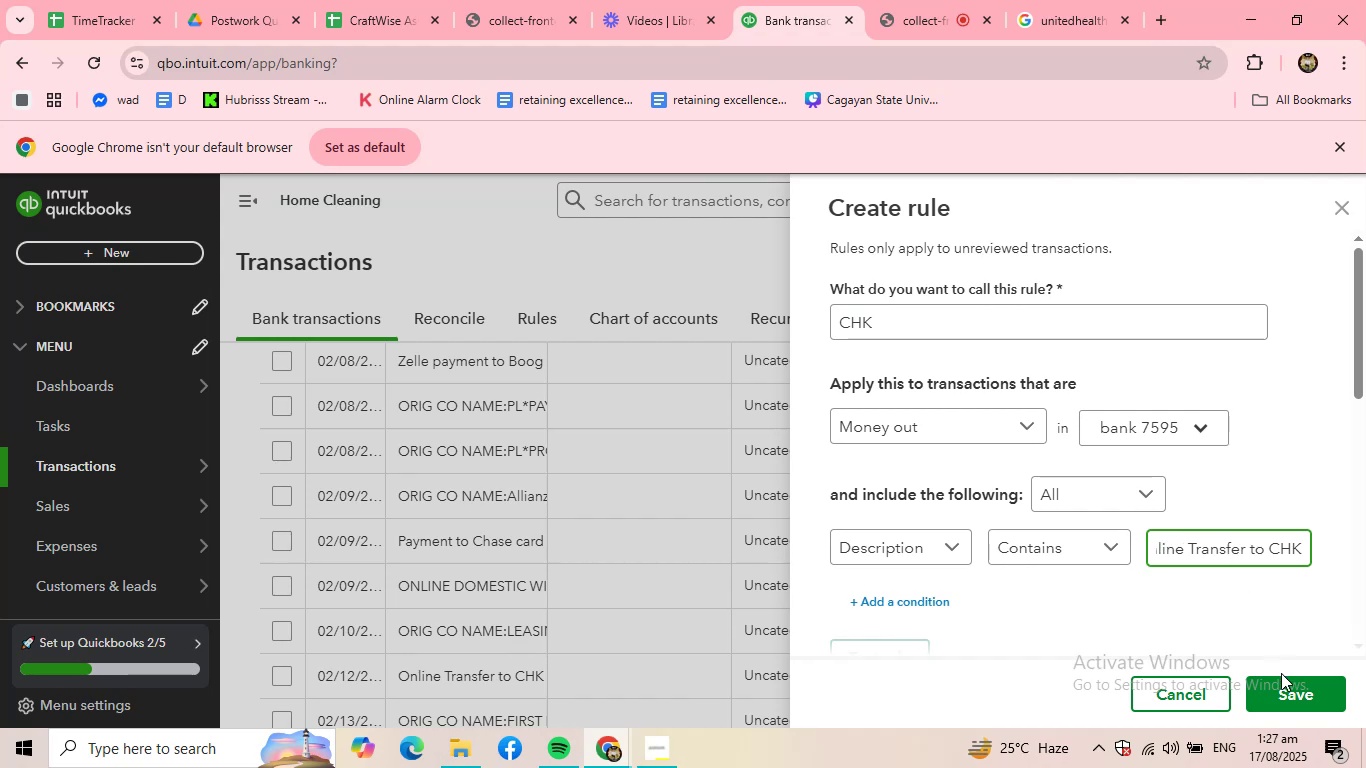 
left_click([1284, 698])
 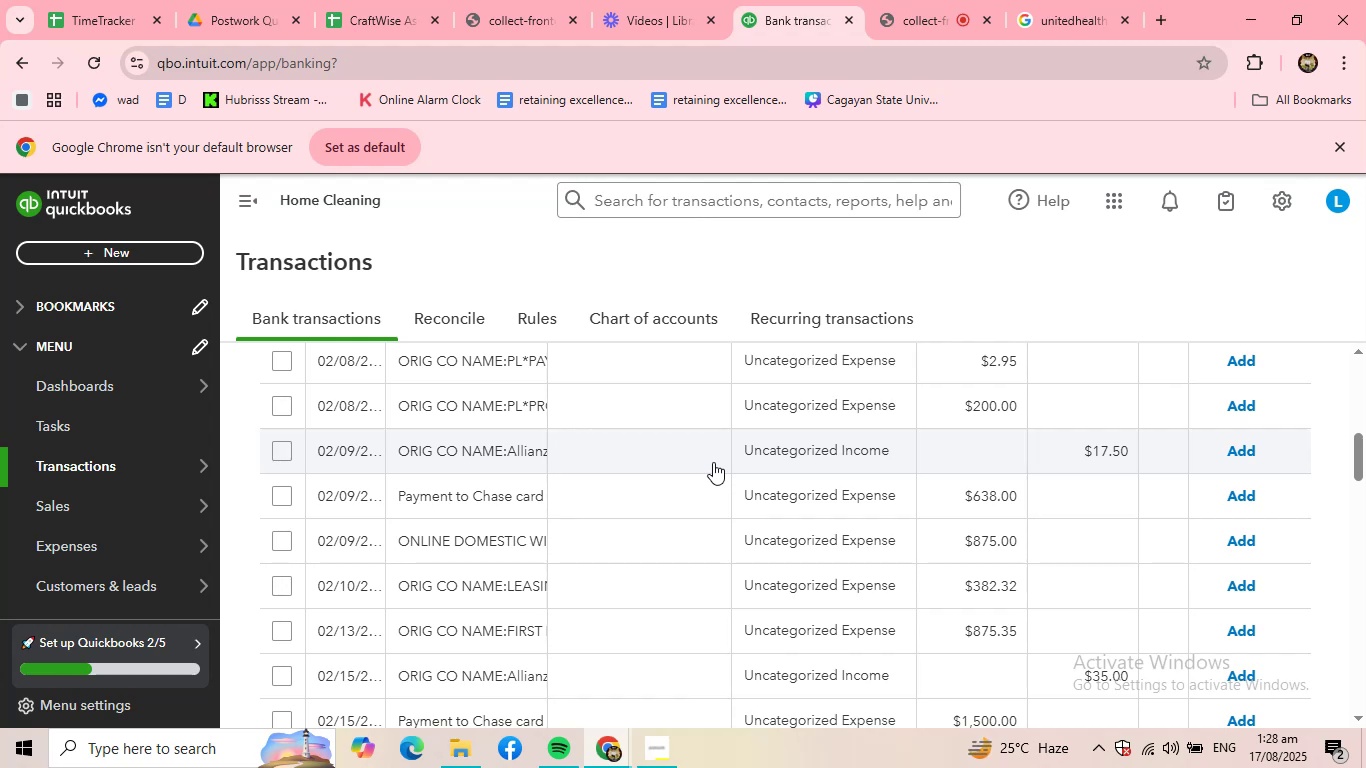 
wait(61.15)
 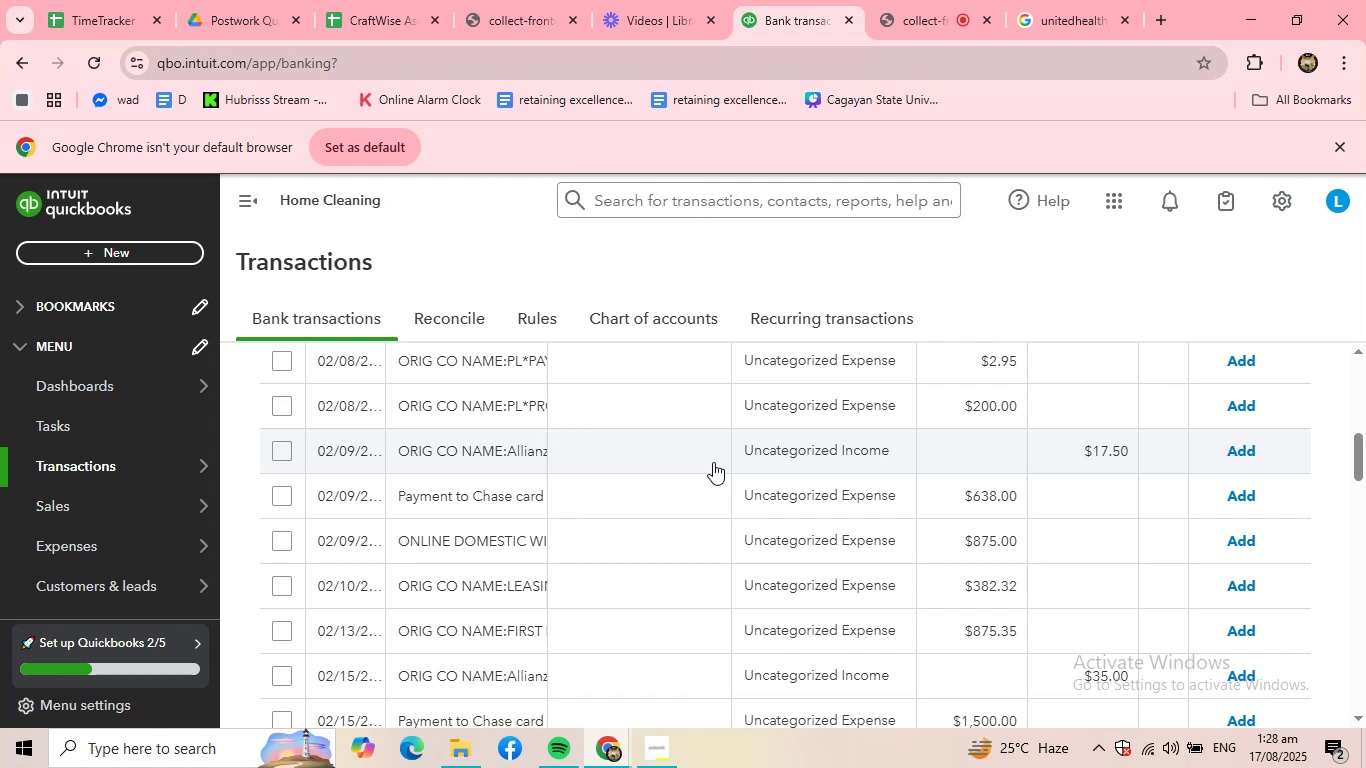 
scroll: coordinate [682, 486], scroll_direction: up, amount: 2.0
 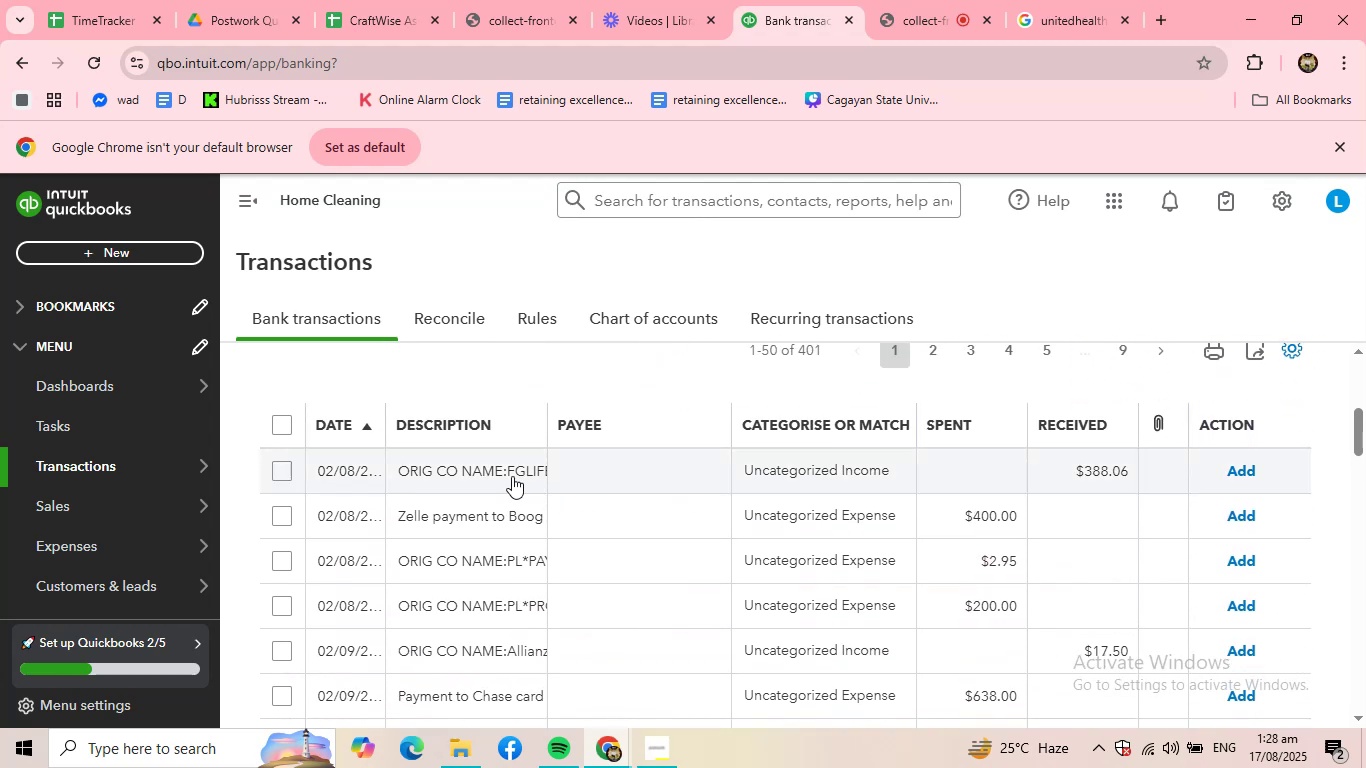 
left_click([512, 476])
 